 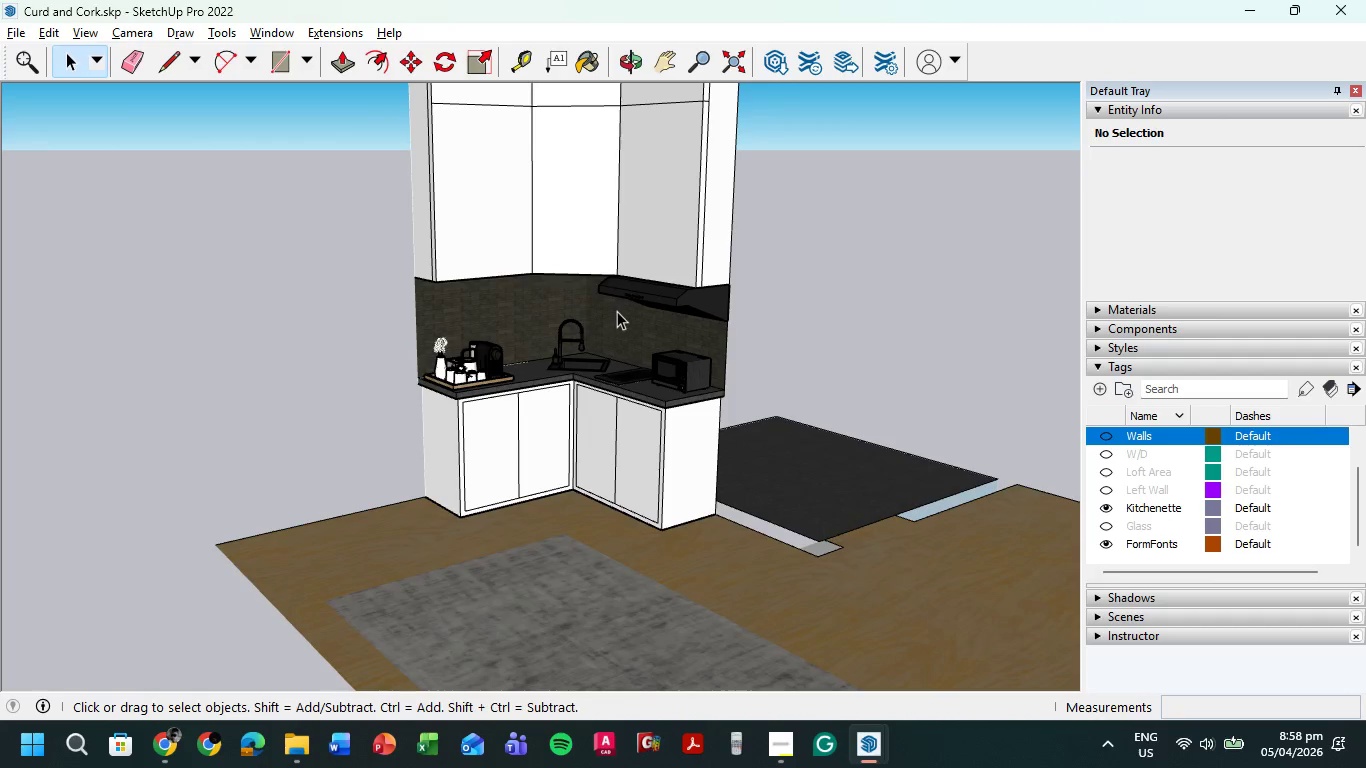 
scroll: coordinate [618, 418], scroll_direction: up, amount: 2.0
 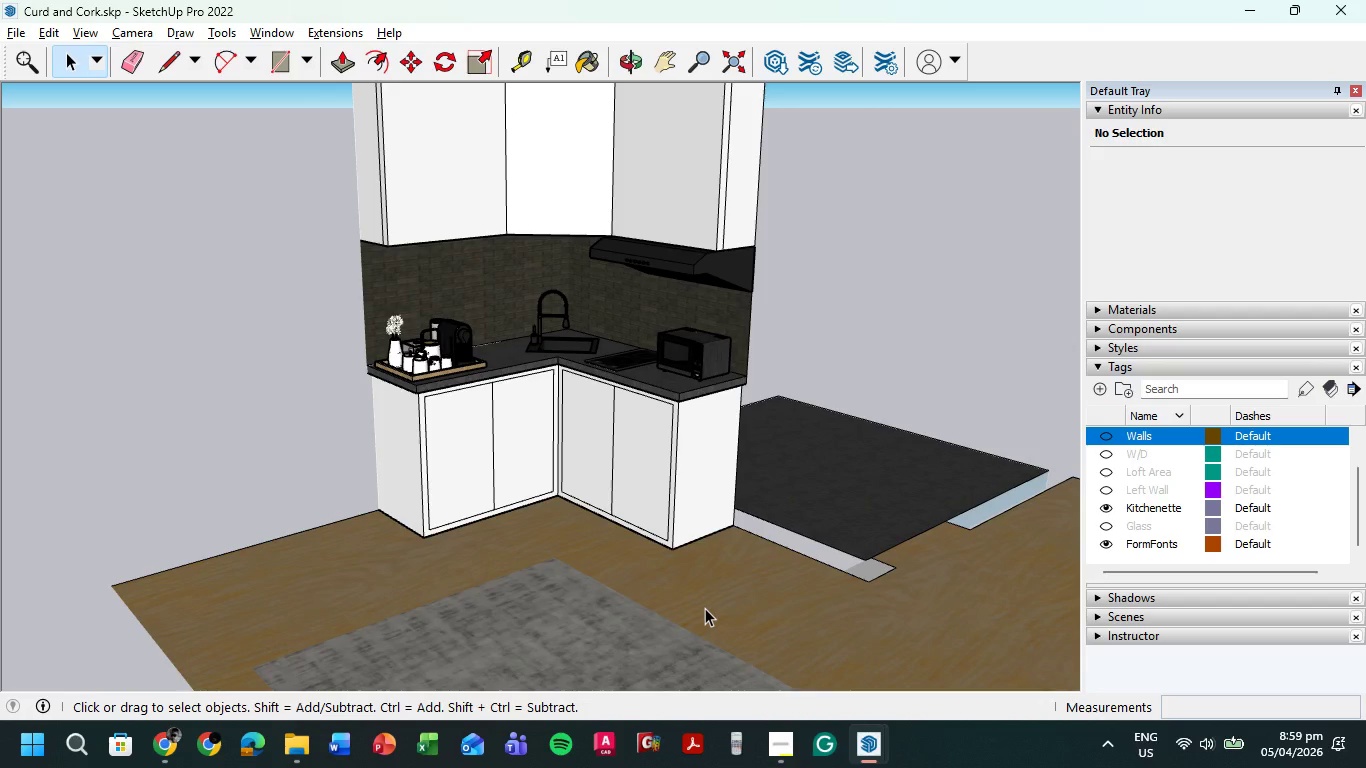 
wait(10.23)
 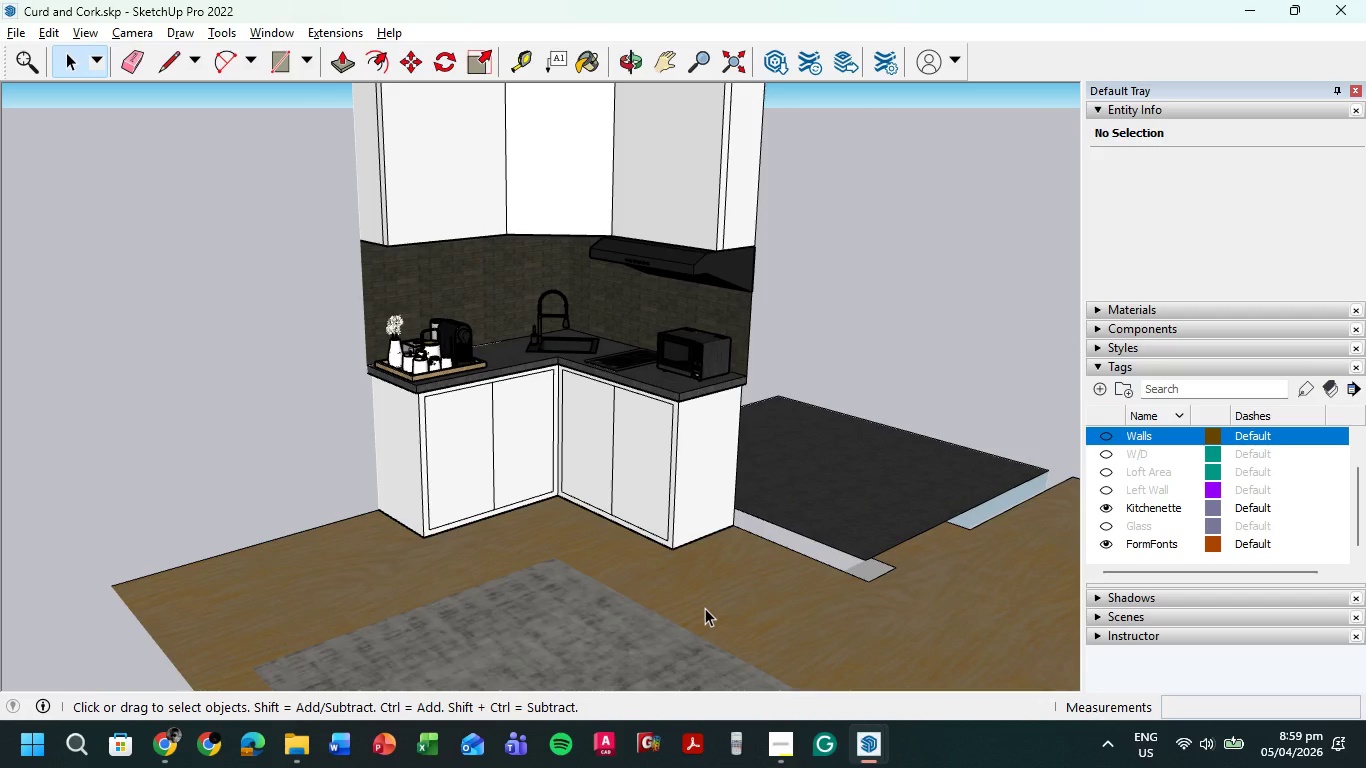 
left_click([864, 743])
 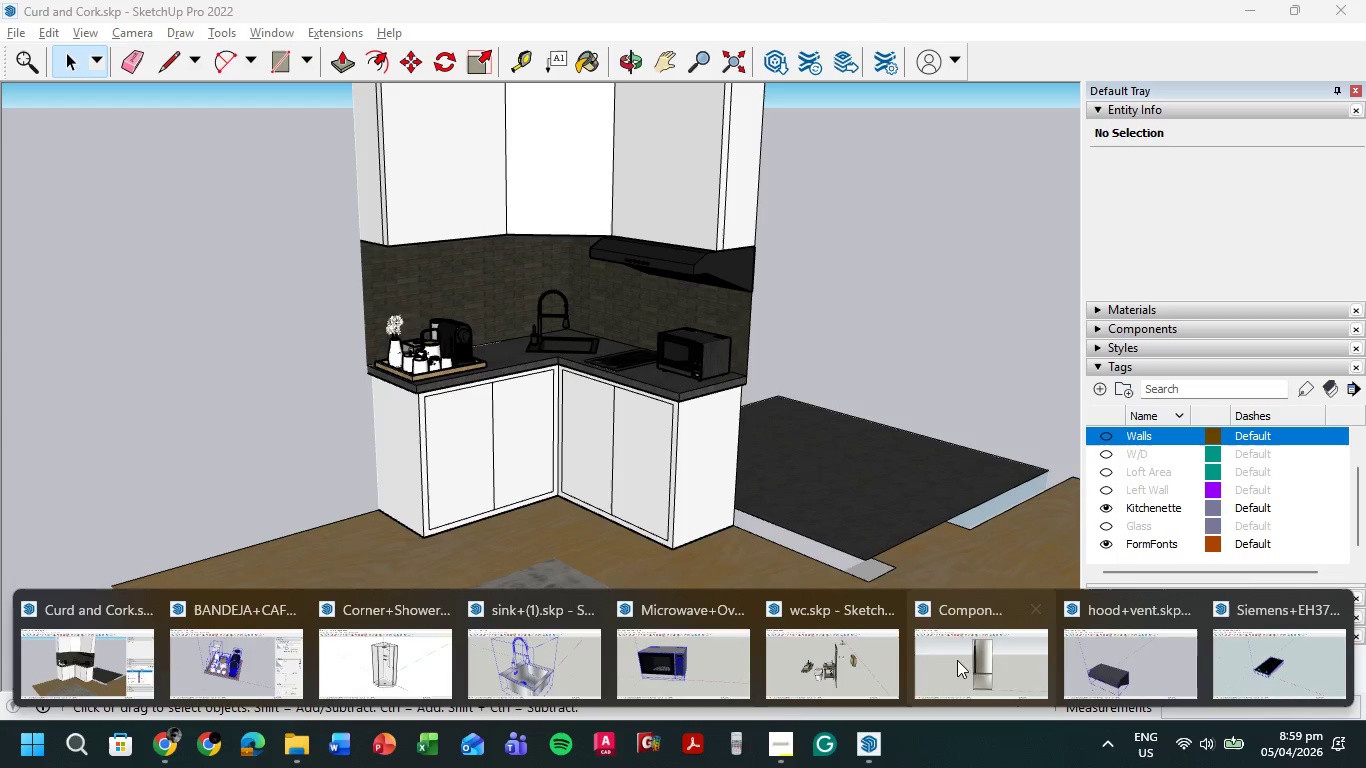 
left_click([962, 654])
 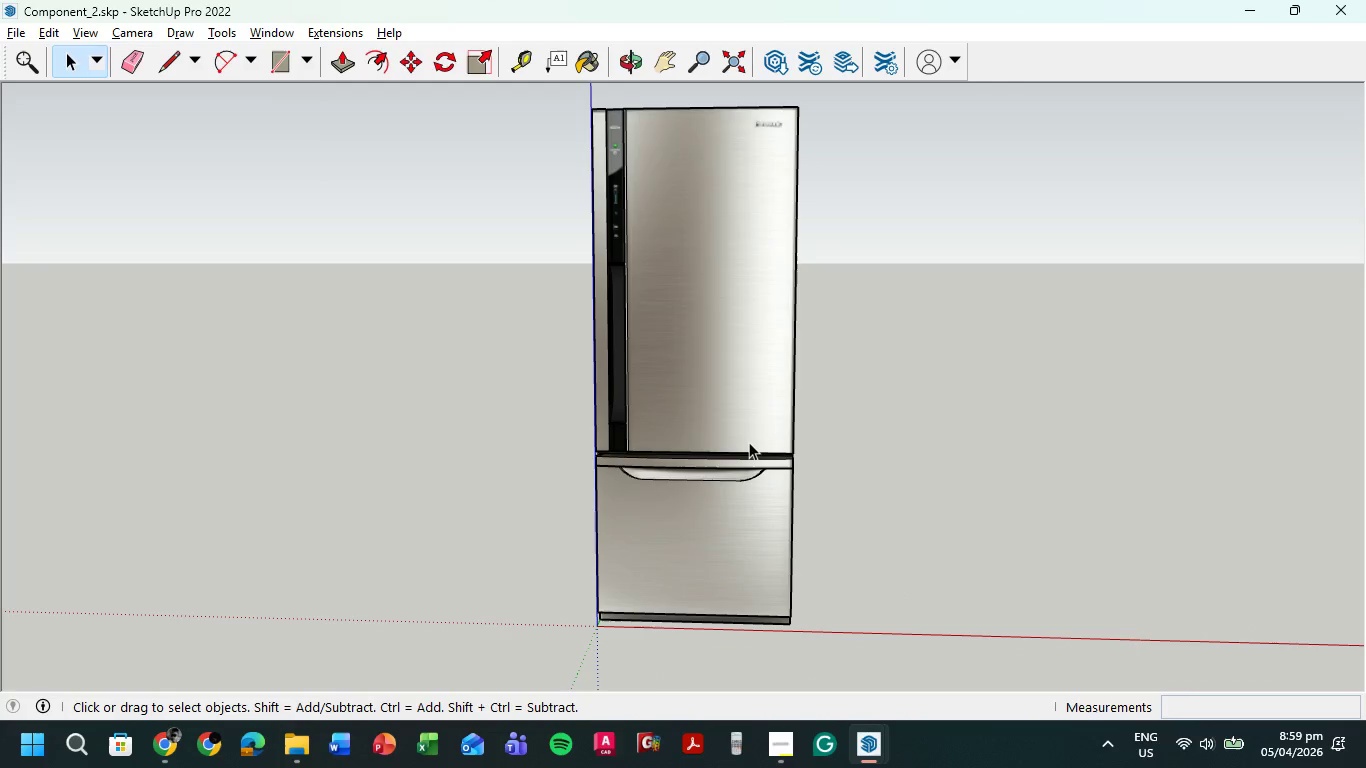 
left_click([748, 440])
 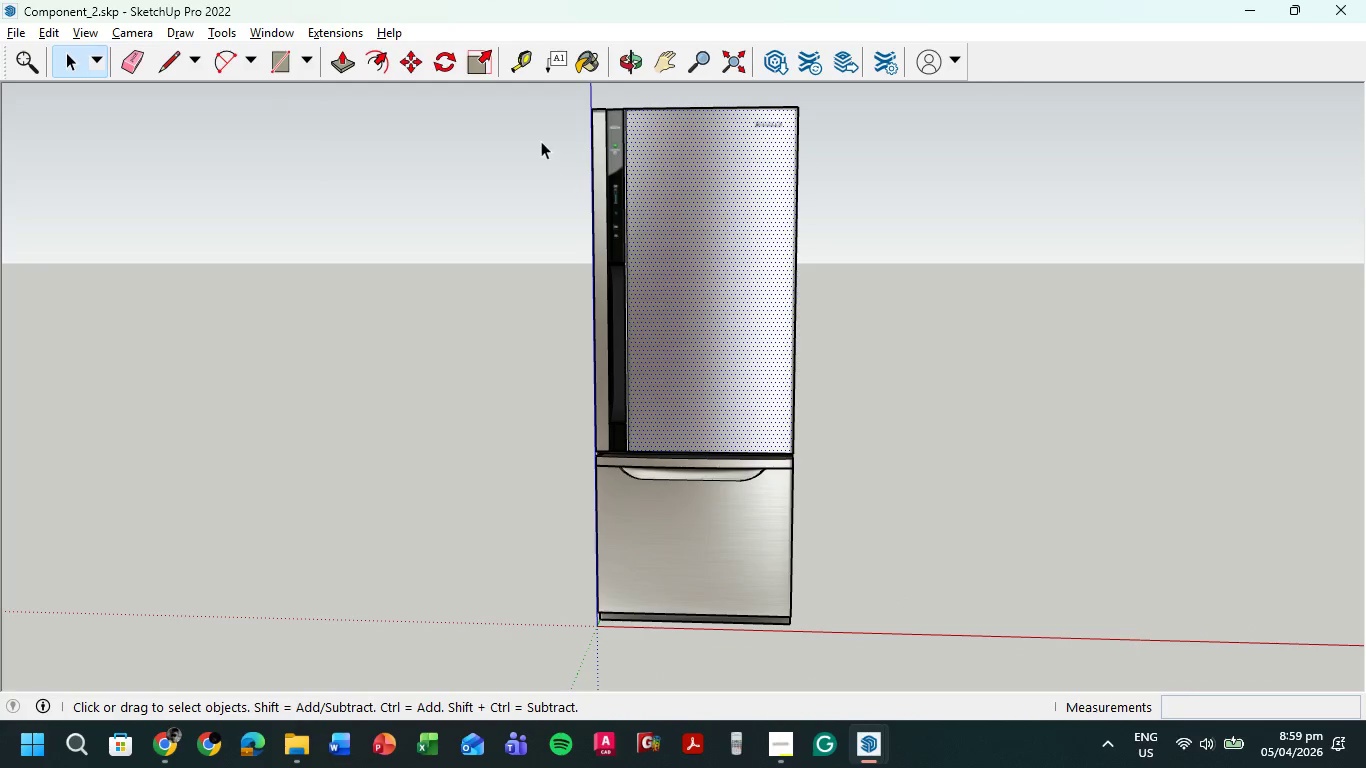 
scroll: coordinate [585, 268], scroll_direction: down, amount: 3.0
 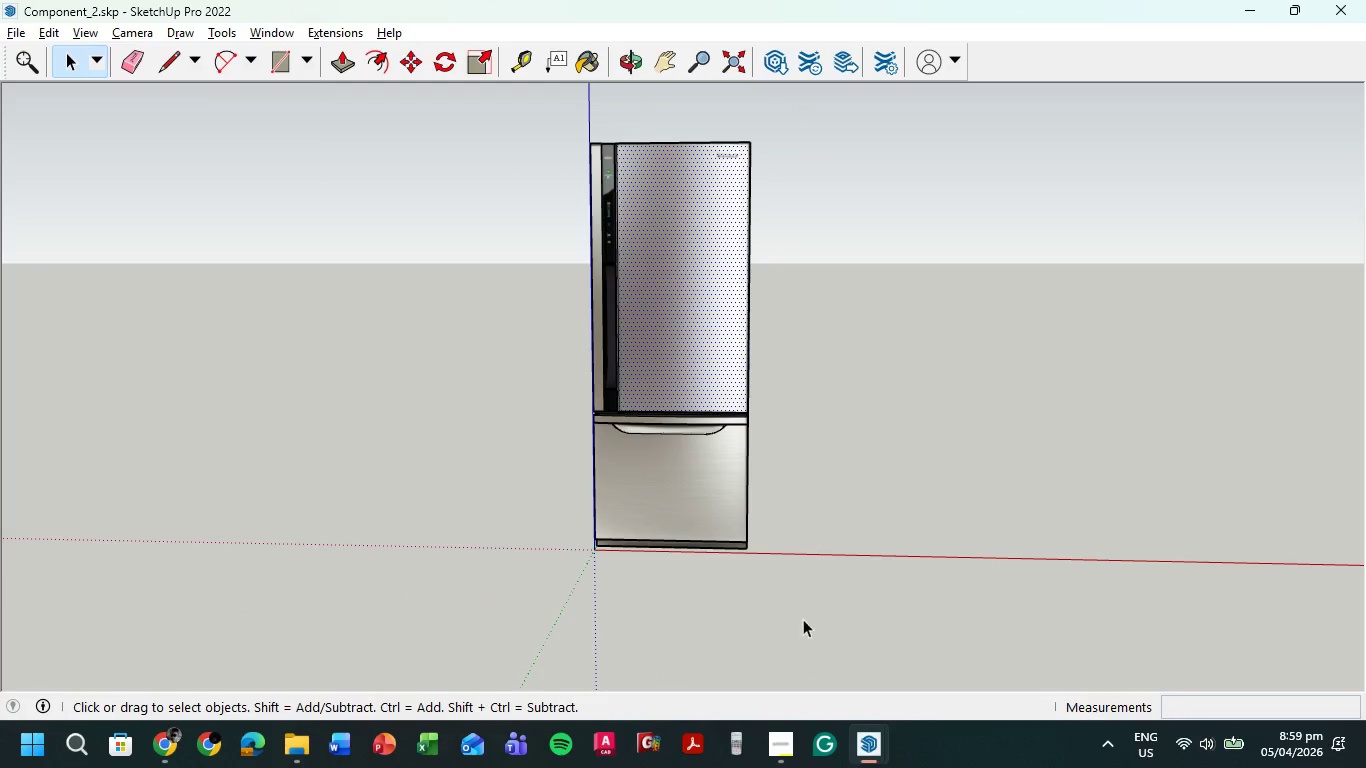 
left_click_drag(start_coordinate=[802, 621], to_coordinate=[447, 102])
 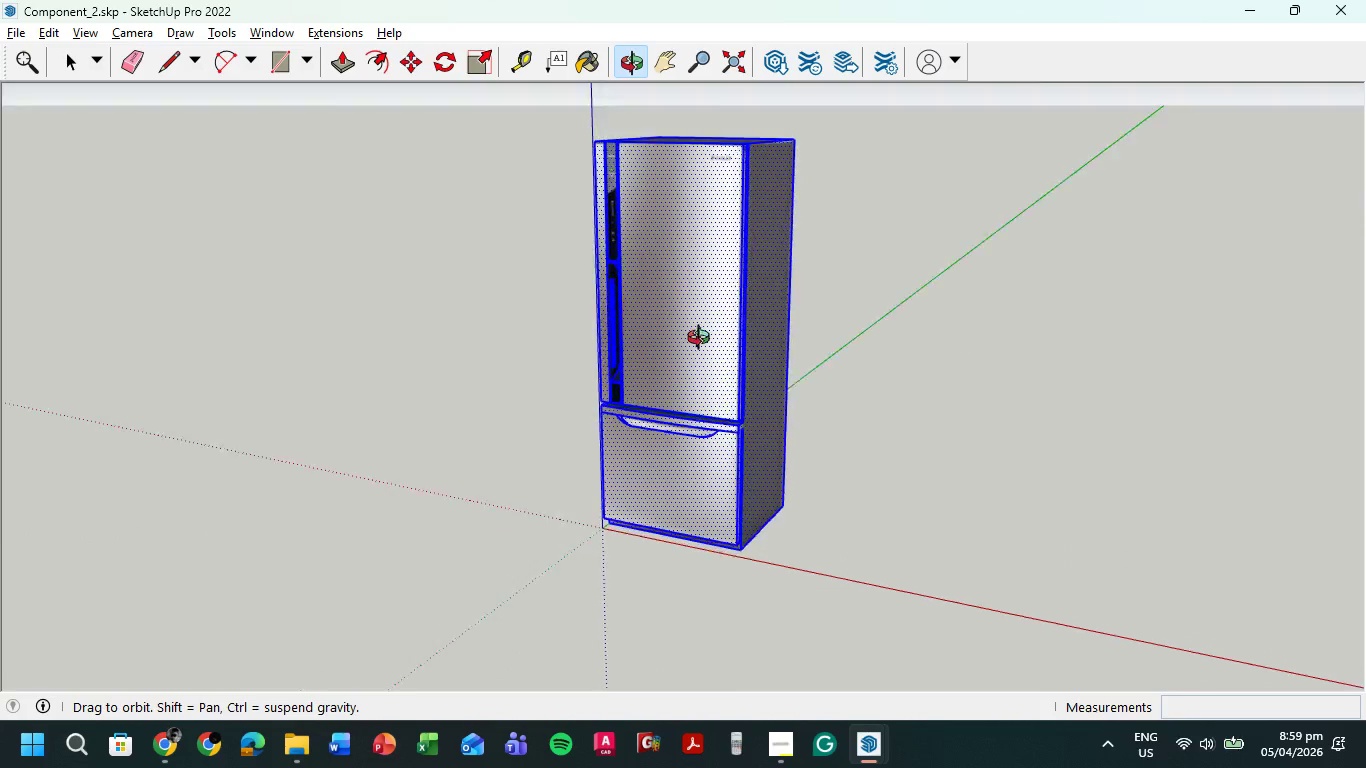 
right_click([659, 253])
 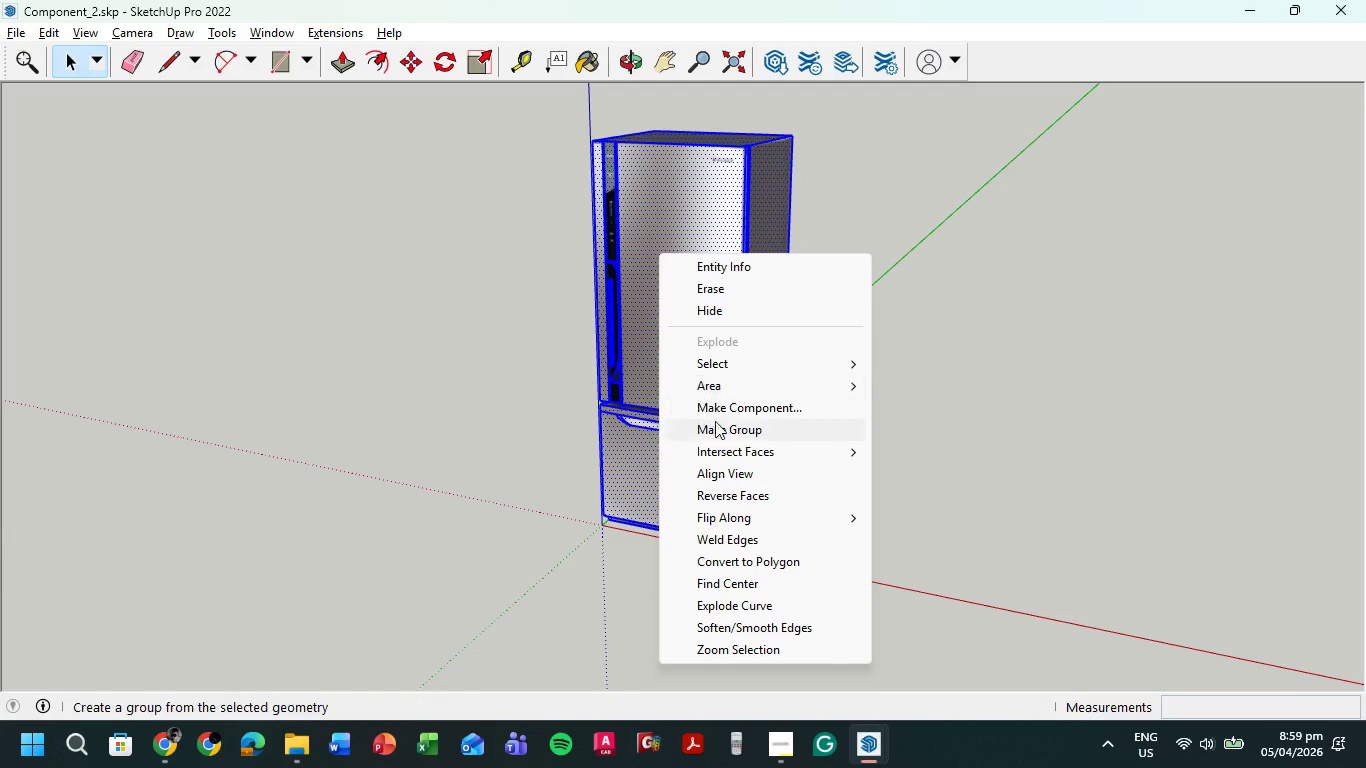 
left_click([722, 440])
 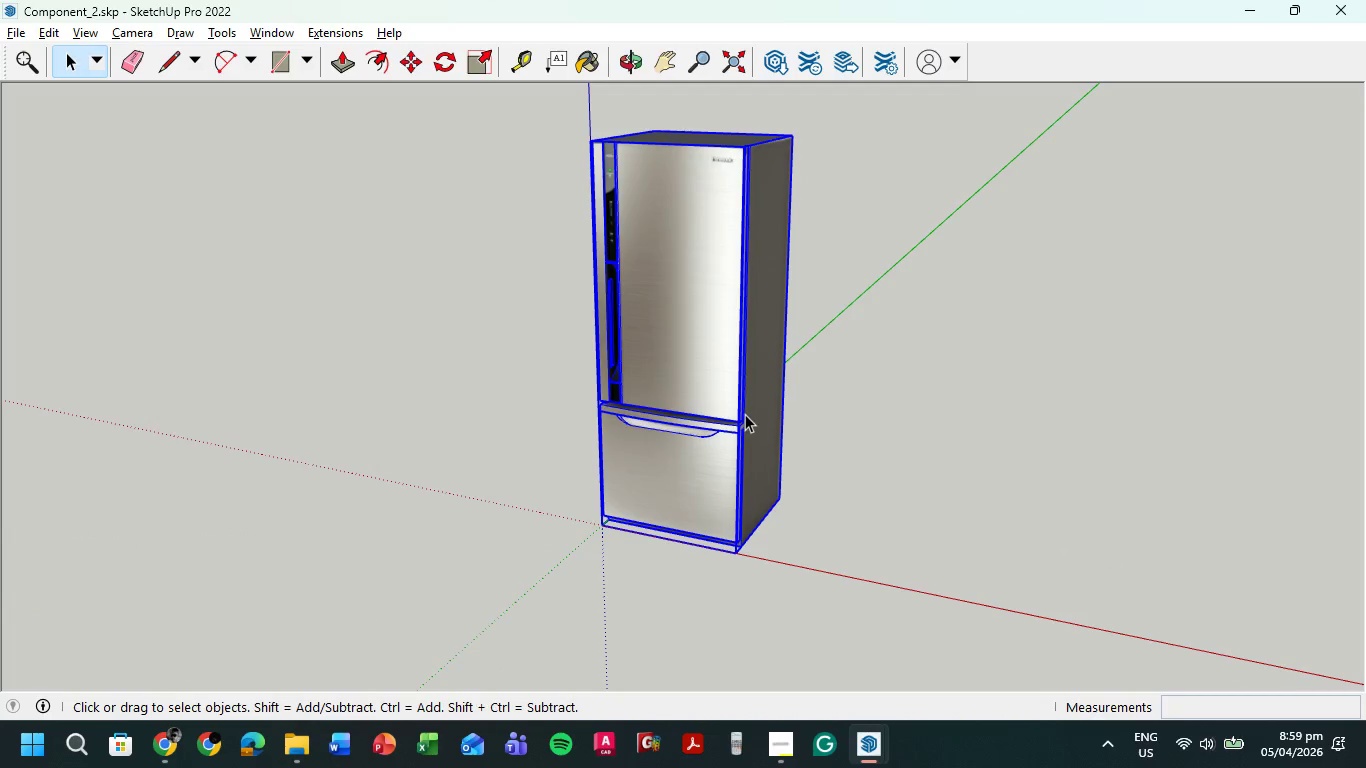 
key(Control+C)
 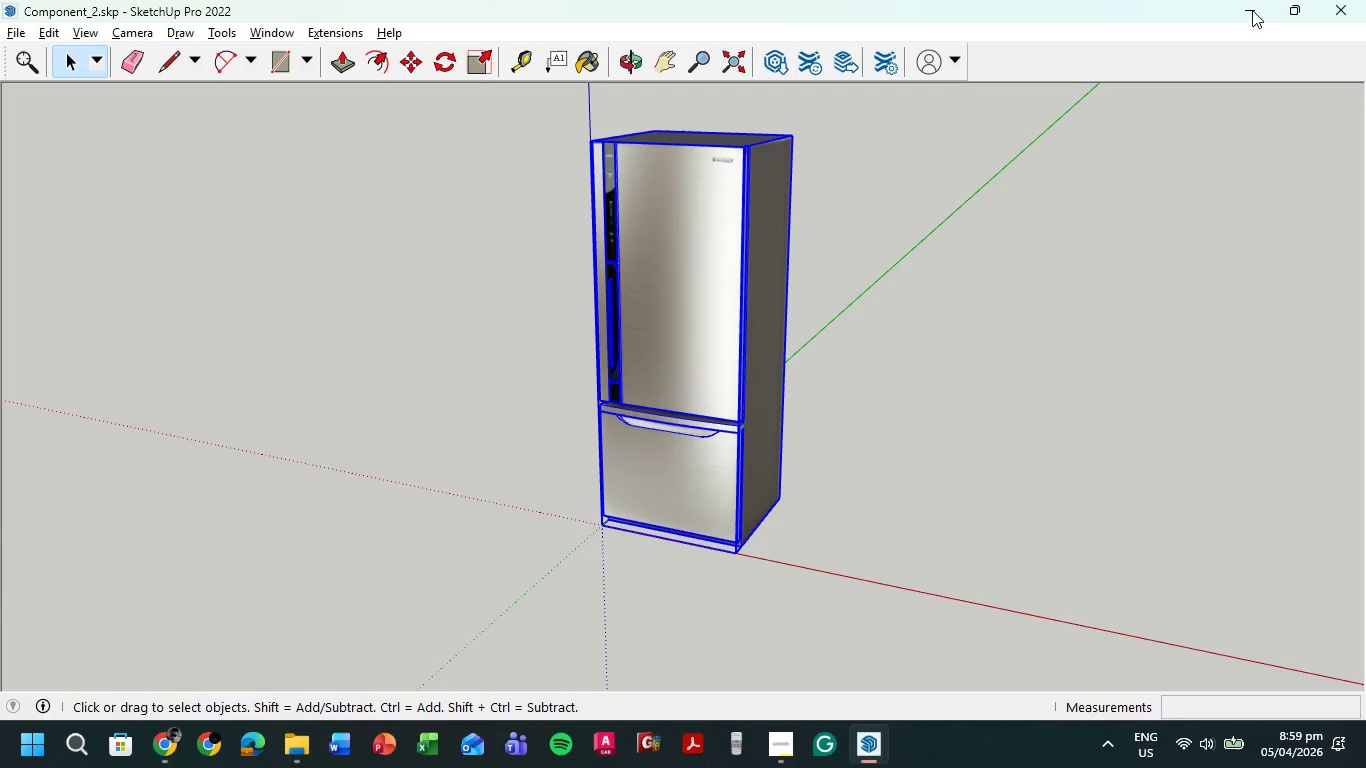 
left_click([1257, 8])
 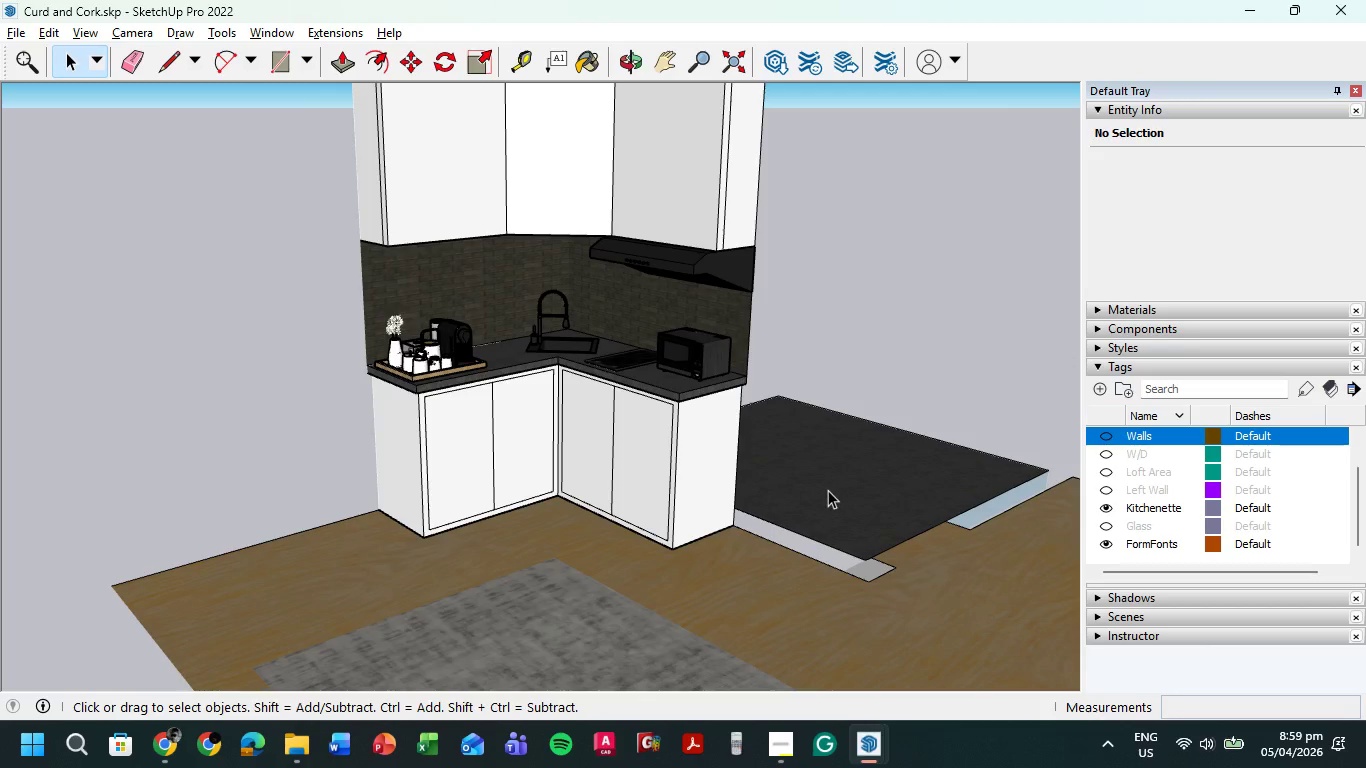 
key(Control+ControlLeft)
 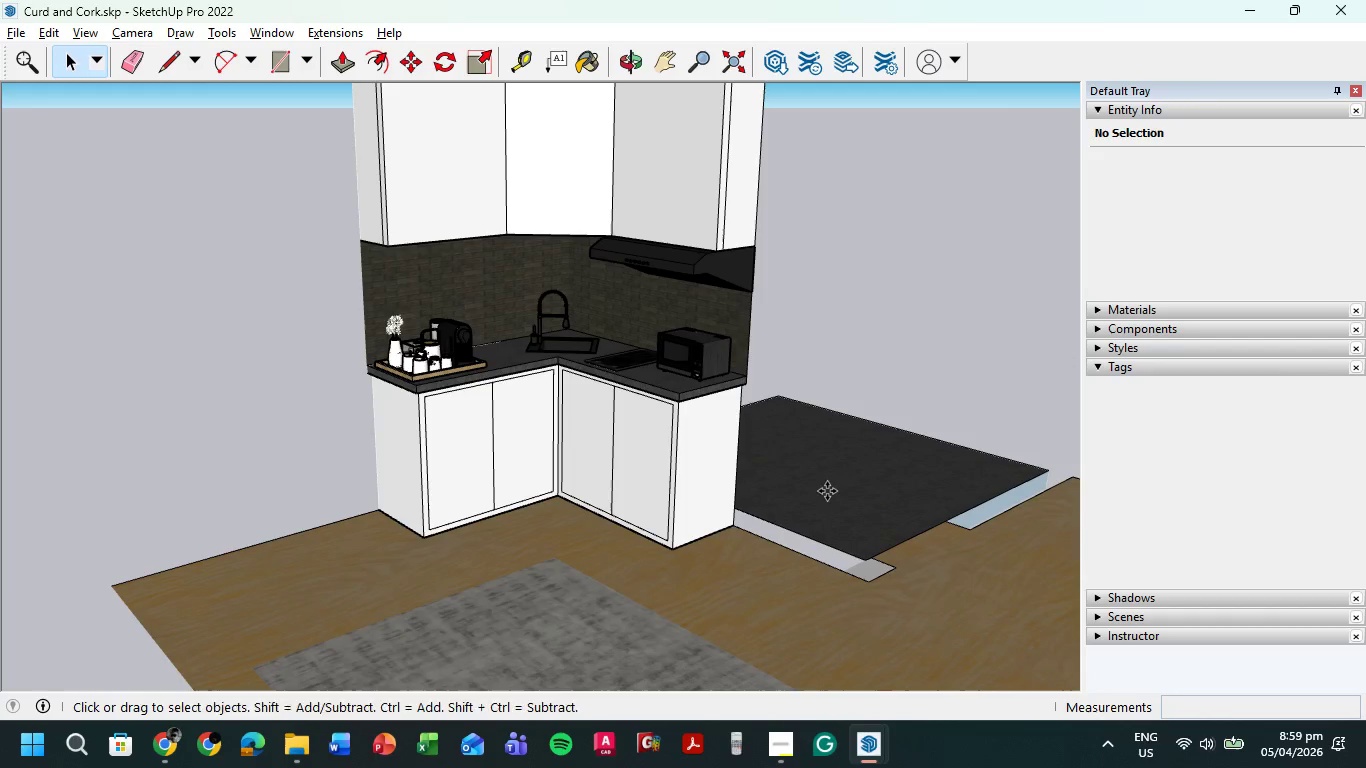 
key(Control+V)
 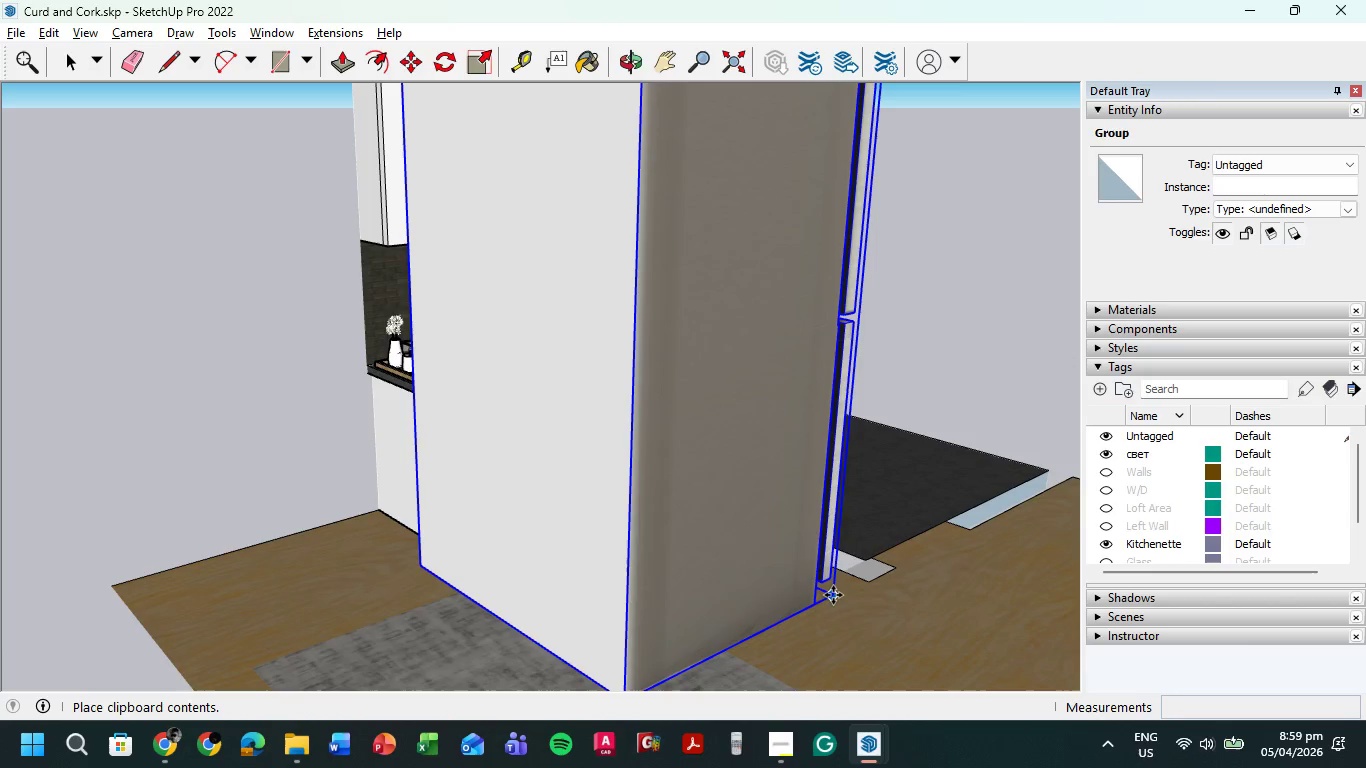 
left_click([839, 584])
 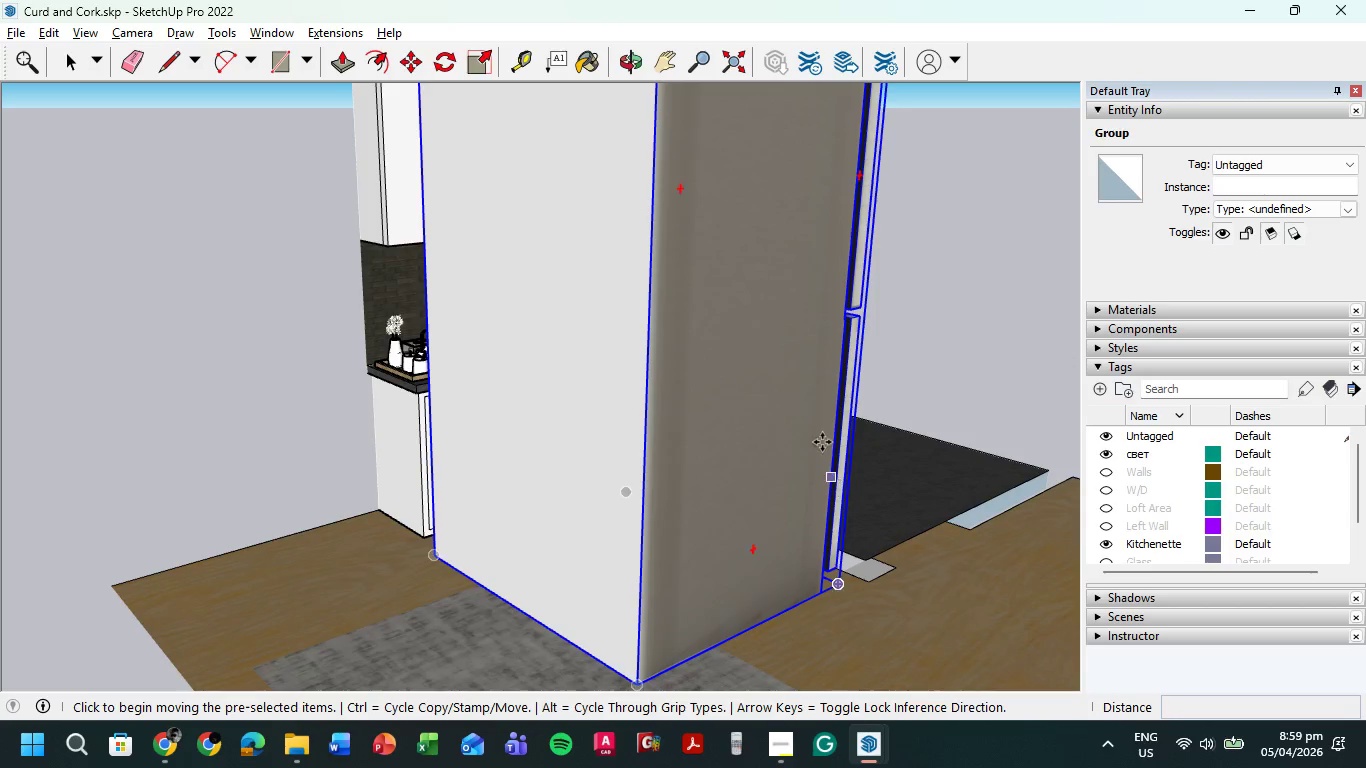 
scroll: coordinate [661, 557], scroll_direction: down, amount: 13.0
 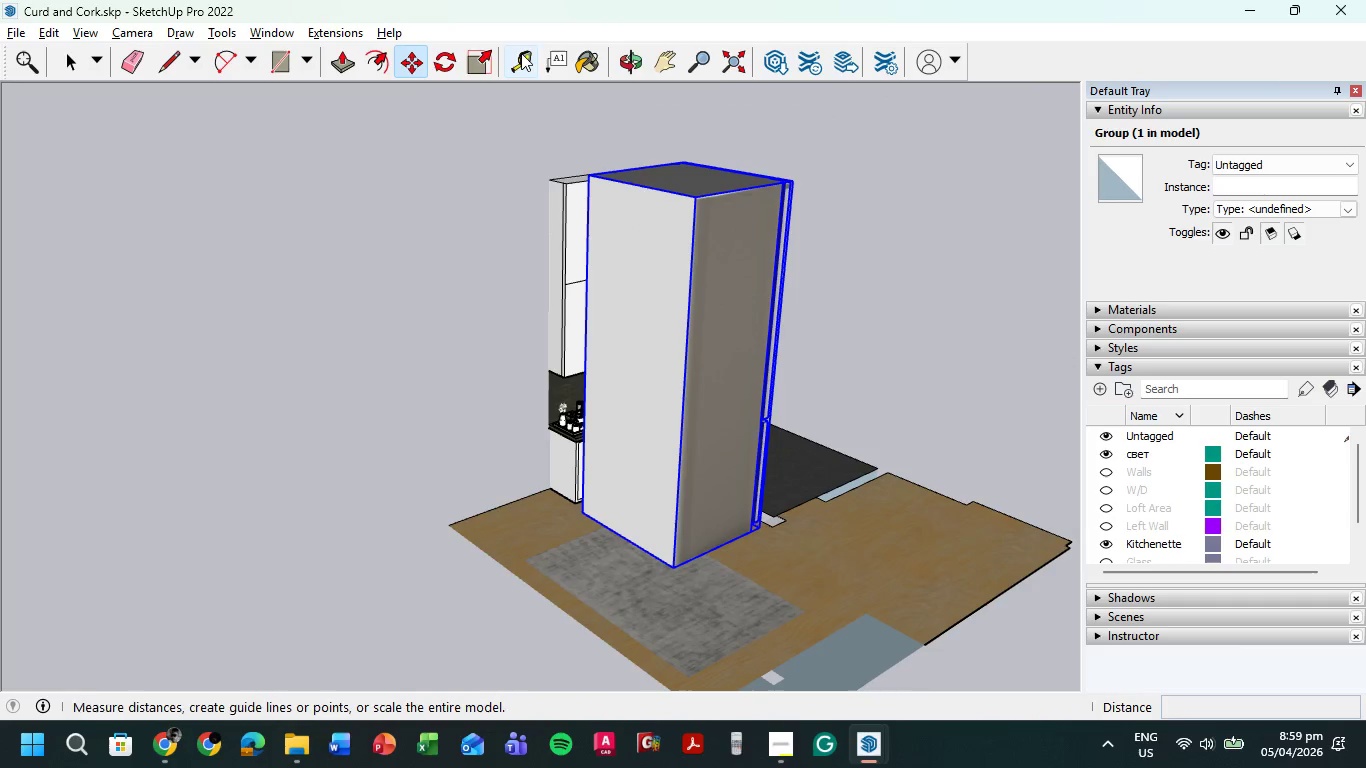 
scroll: coordinate [722, 172], scroll_direction: up, amount: 5.0
 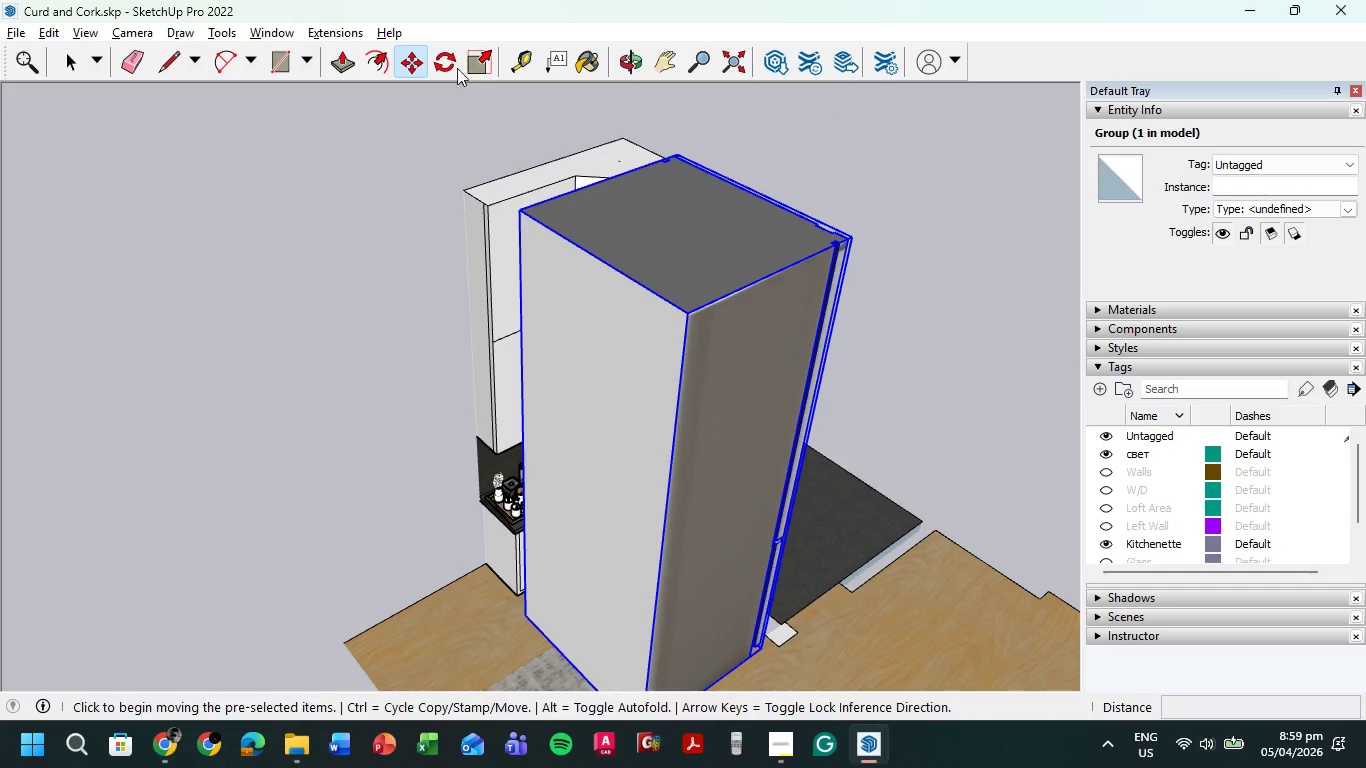 
left_click([451, 64])
 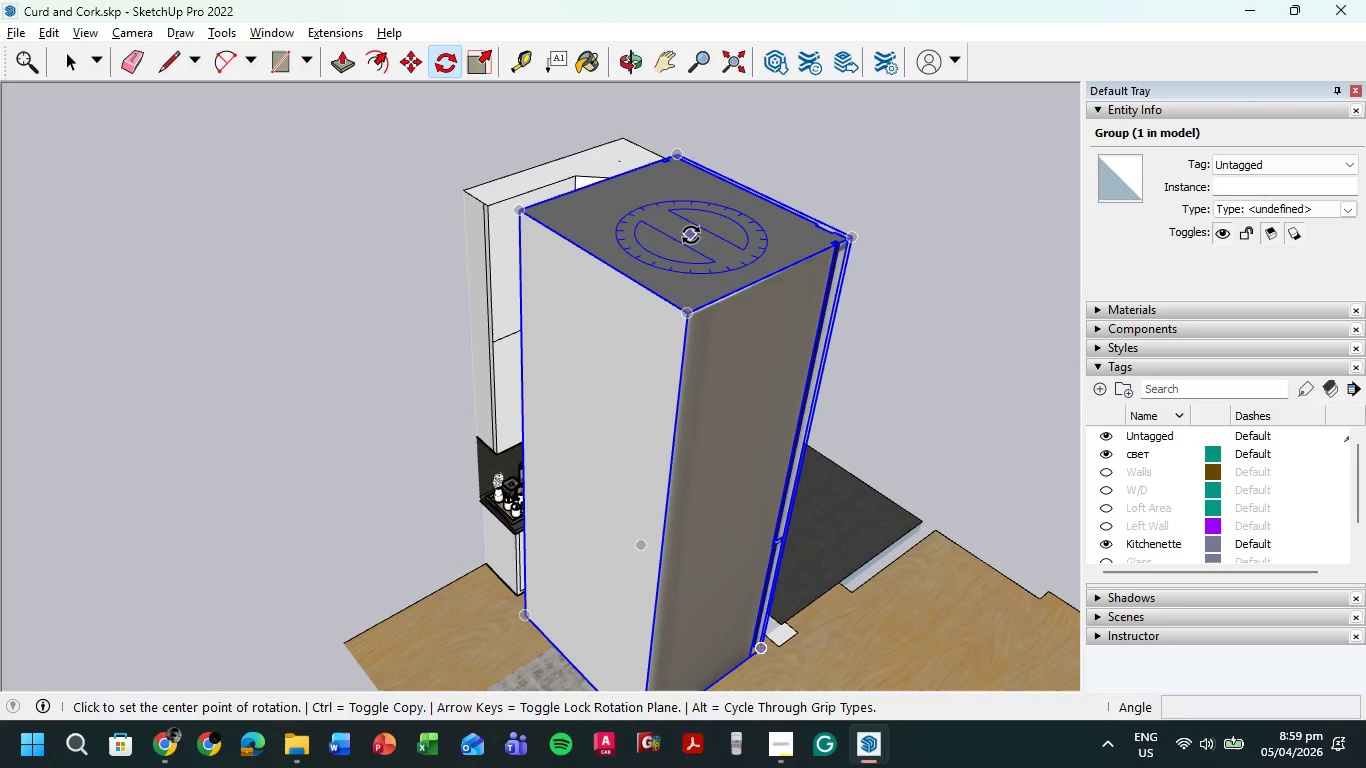 
left_click([691, 231])
 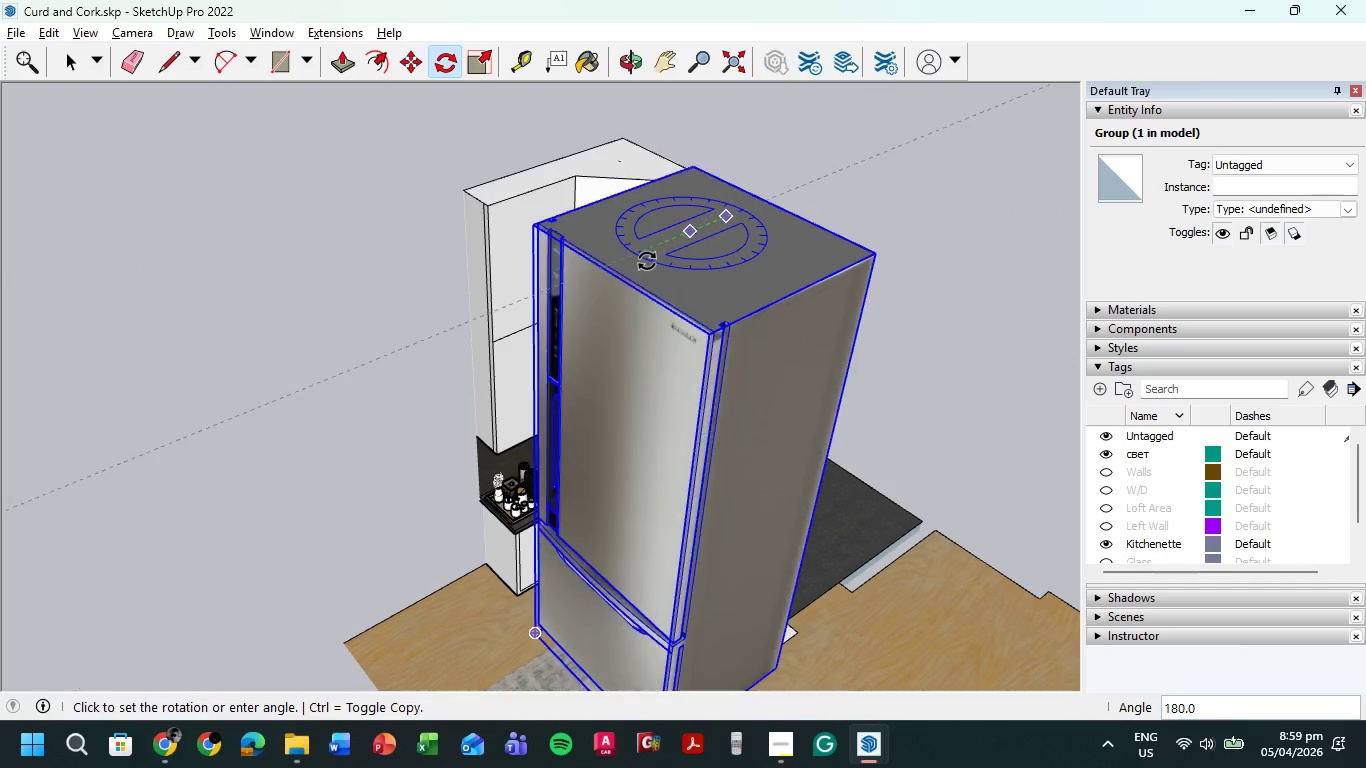 
left_click([643, 257])
 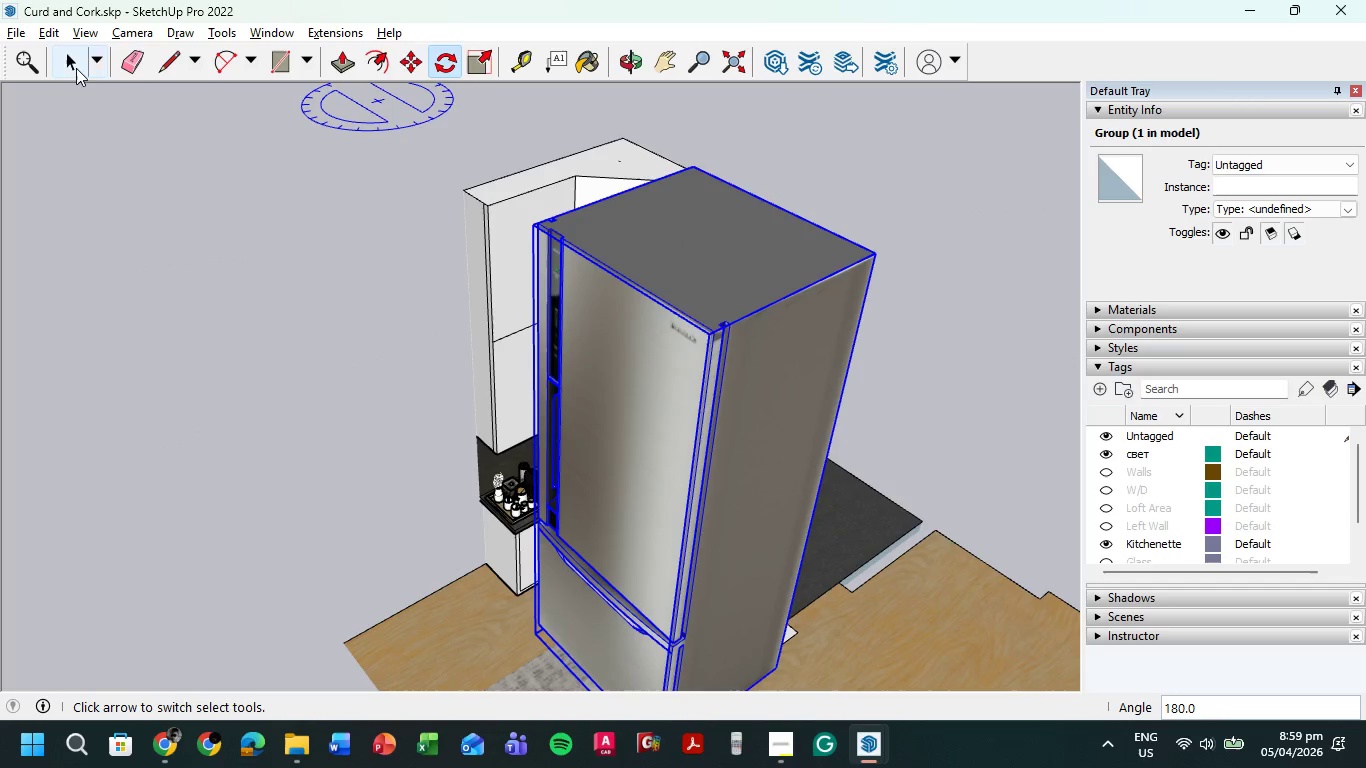 
left_click([74, 65])
 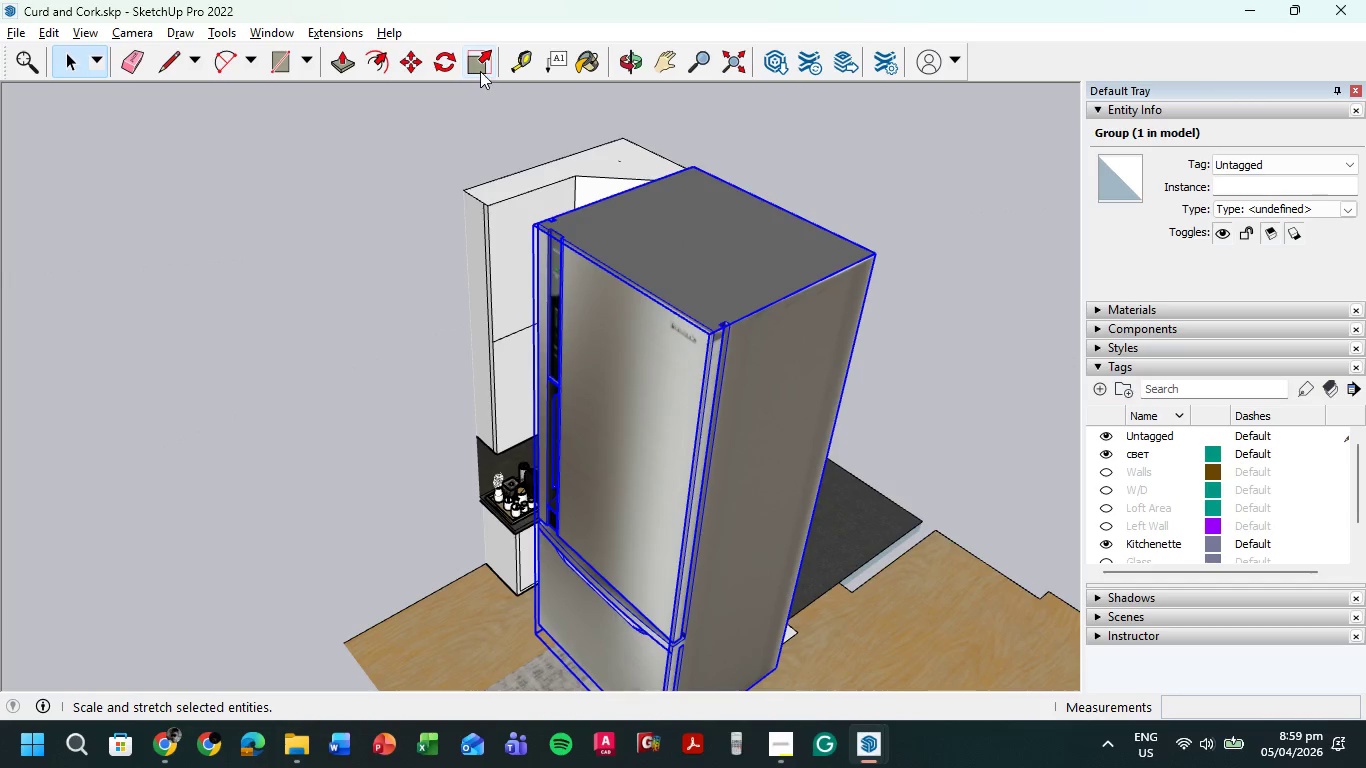 
left_click([483, 65])
 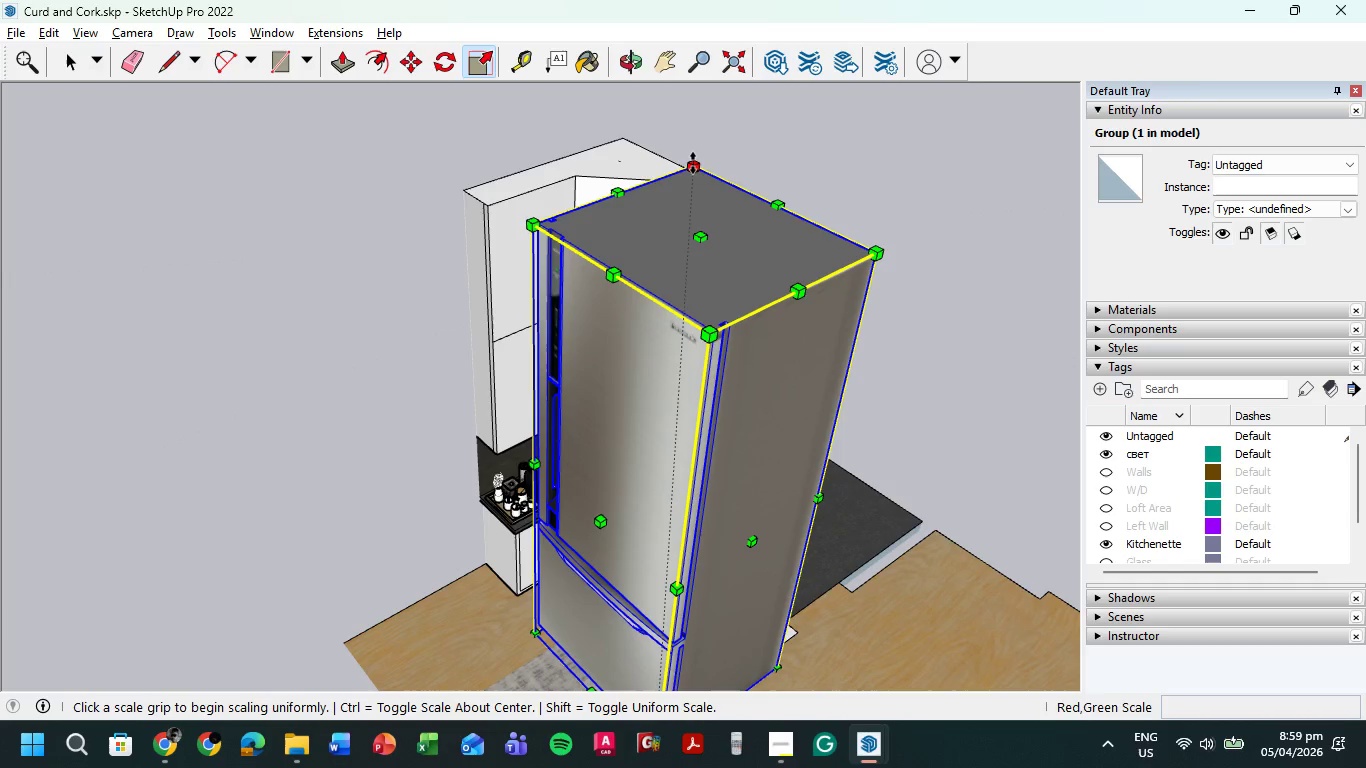 
left_click([693, 163])
 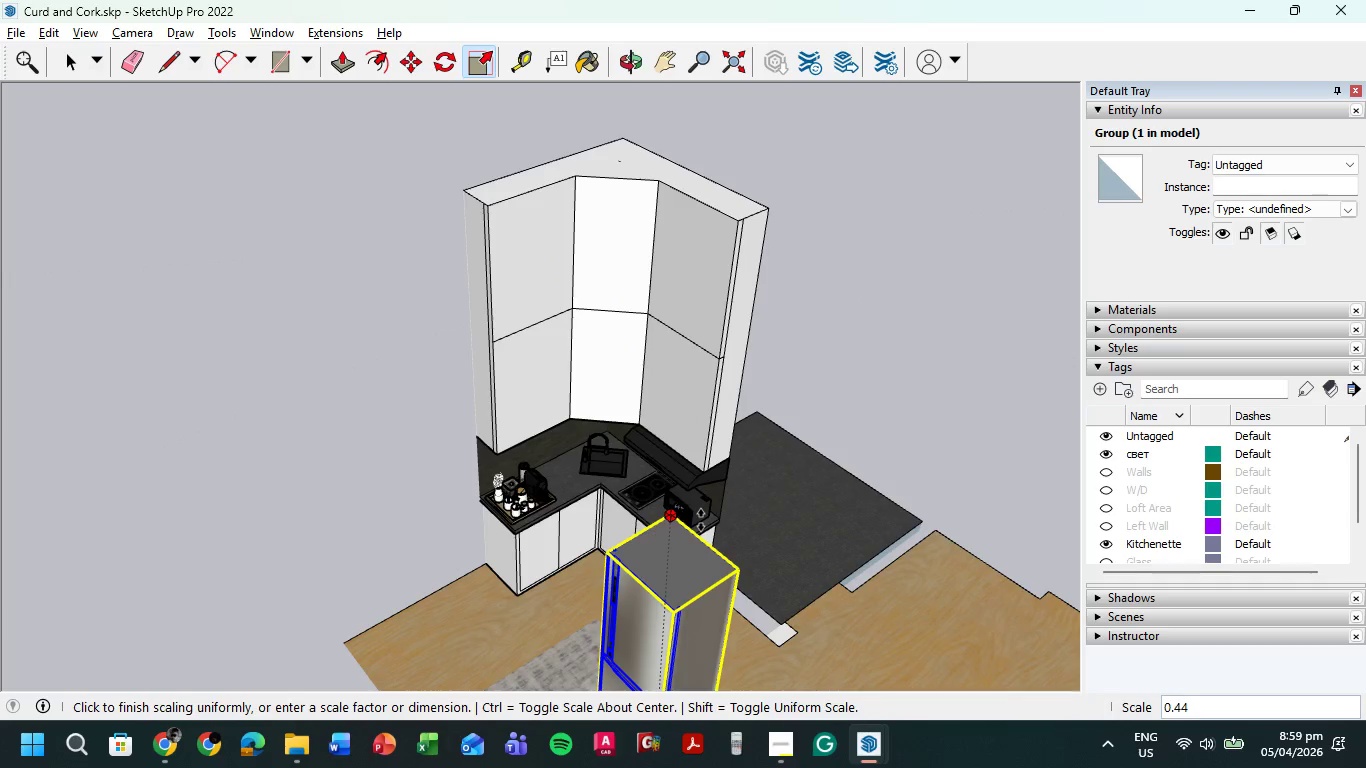 
left_click([699, 532])
 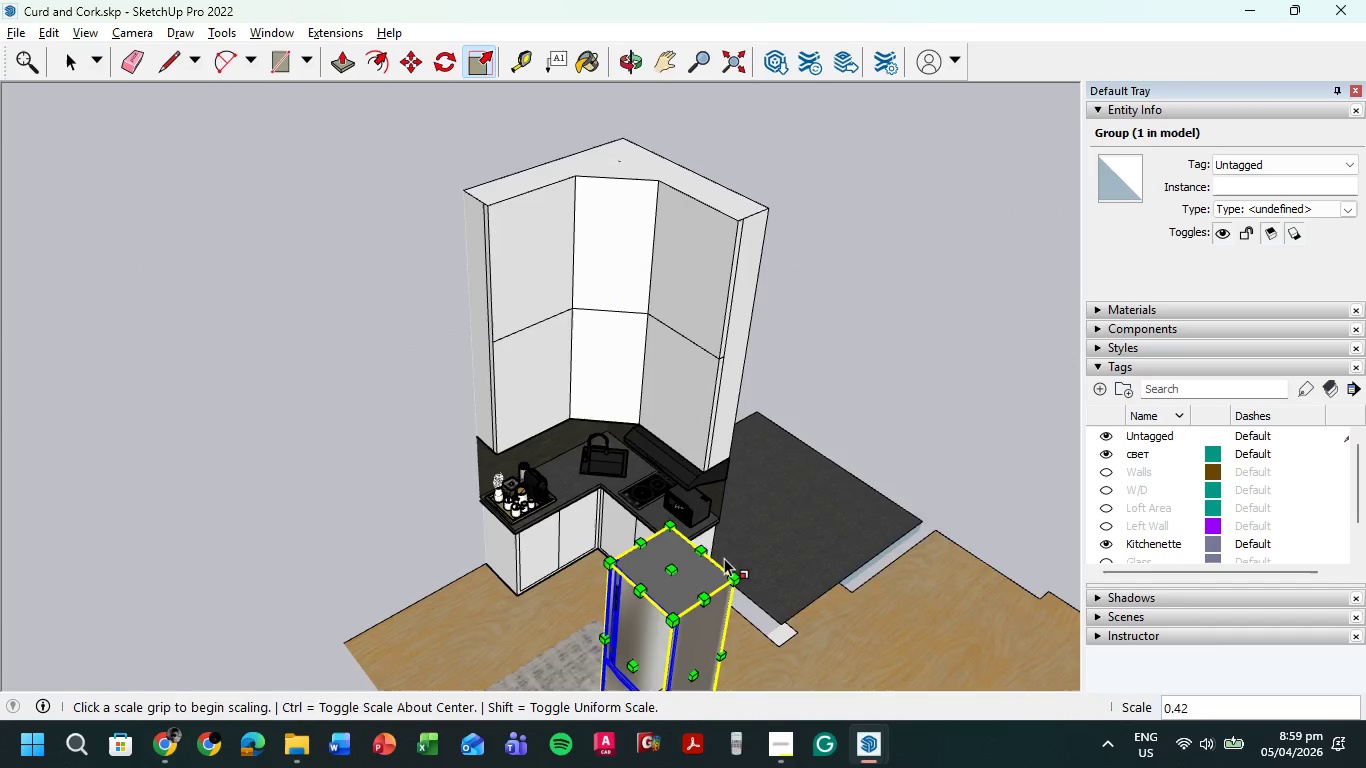 
scroll: coordinate [724, 558], scroll_direction: up, amount: 1.0
 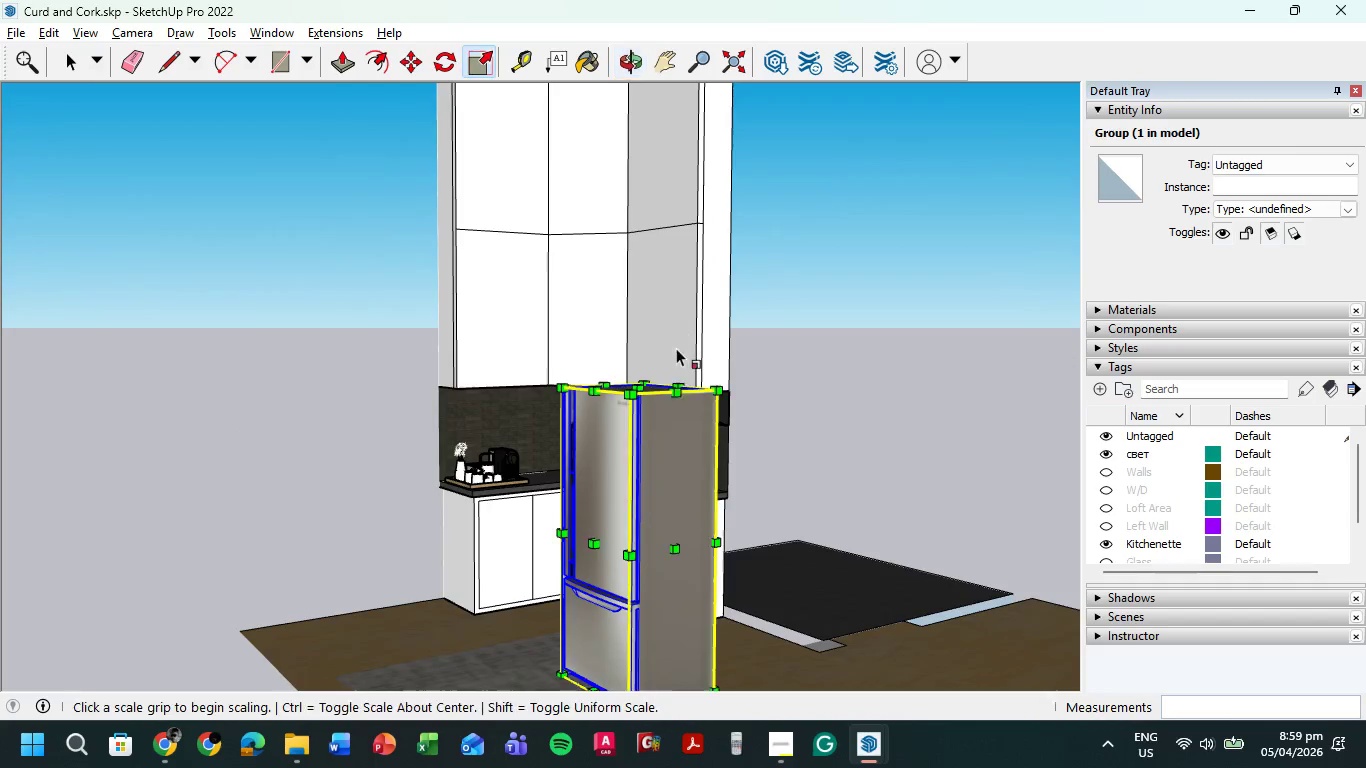 
scroll: coordinate [685, 395], scroll_direction: down, amount: 3.0
 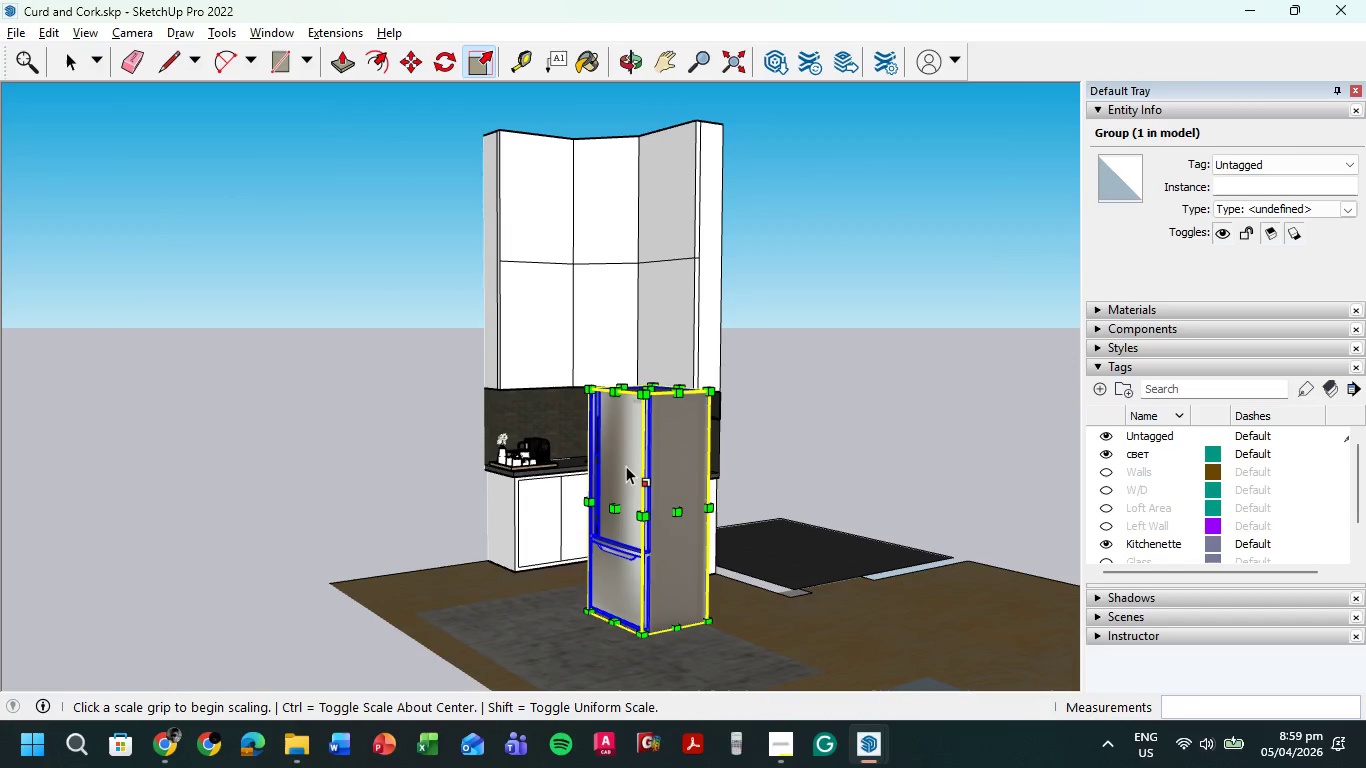 
hold_key(key=ShiftLeft, duration=0.38)
 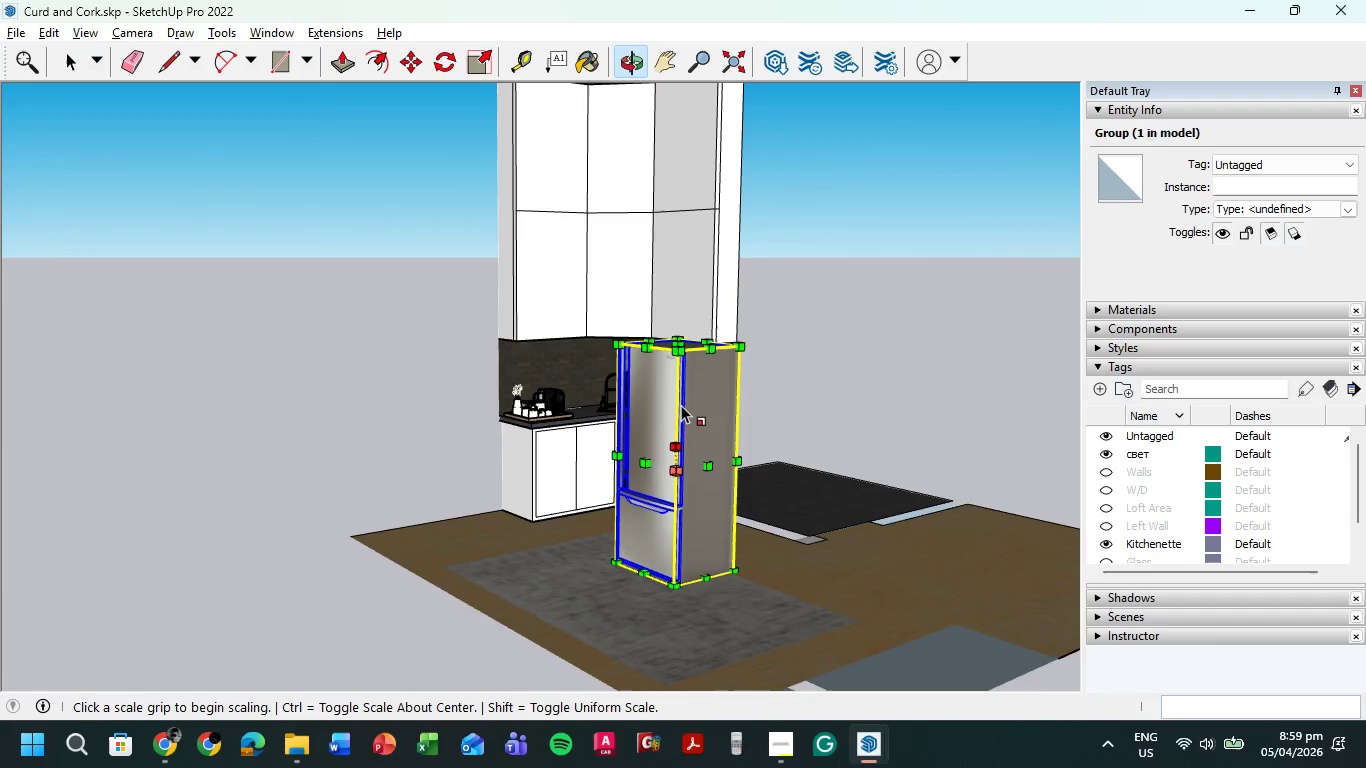 
scroll: coordinate [684, 385], scroll_direction: up, amount: 6.0
 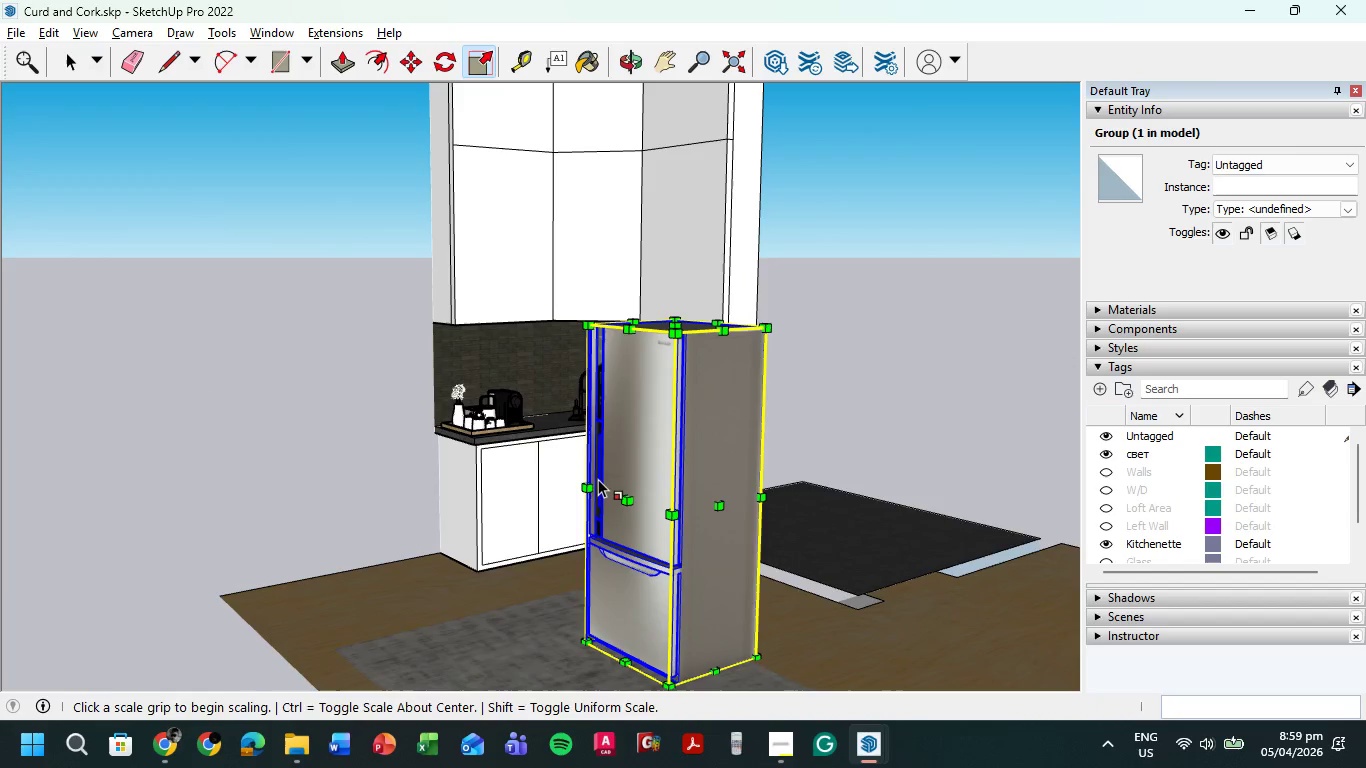 
key(M)
 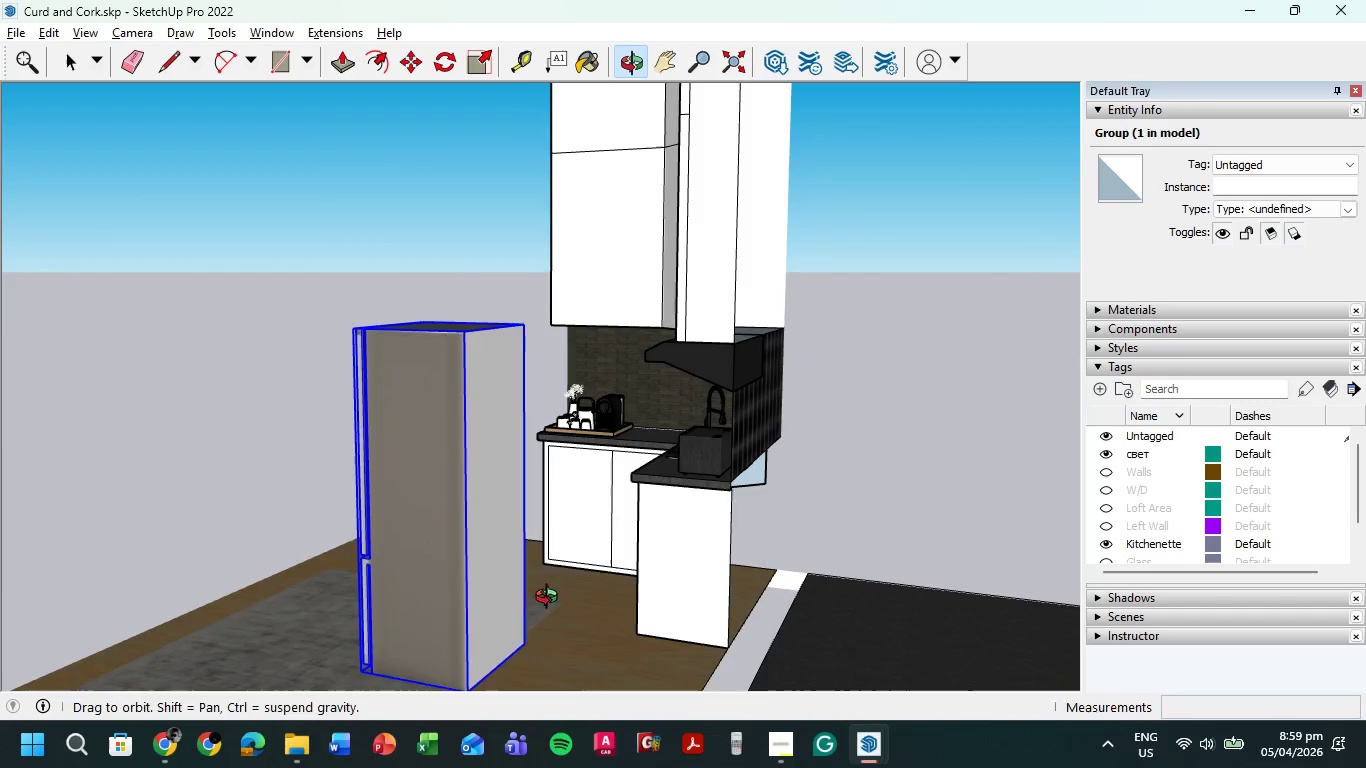 
hold_key(key=ShiftLeft, duration=0.31)
 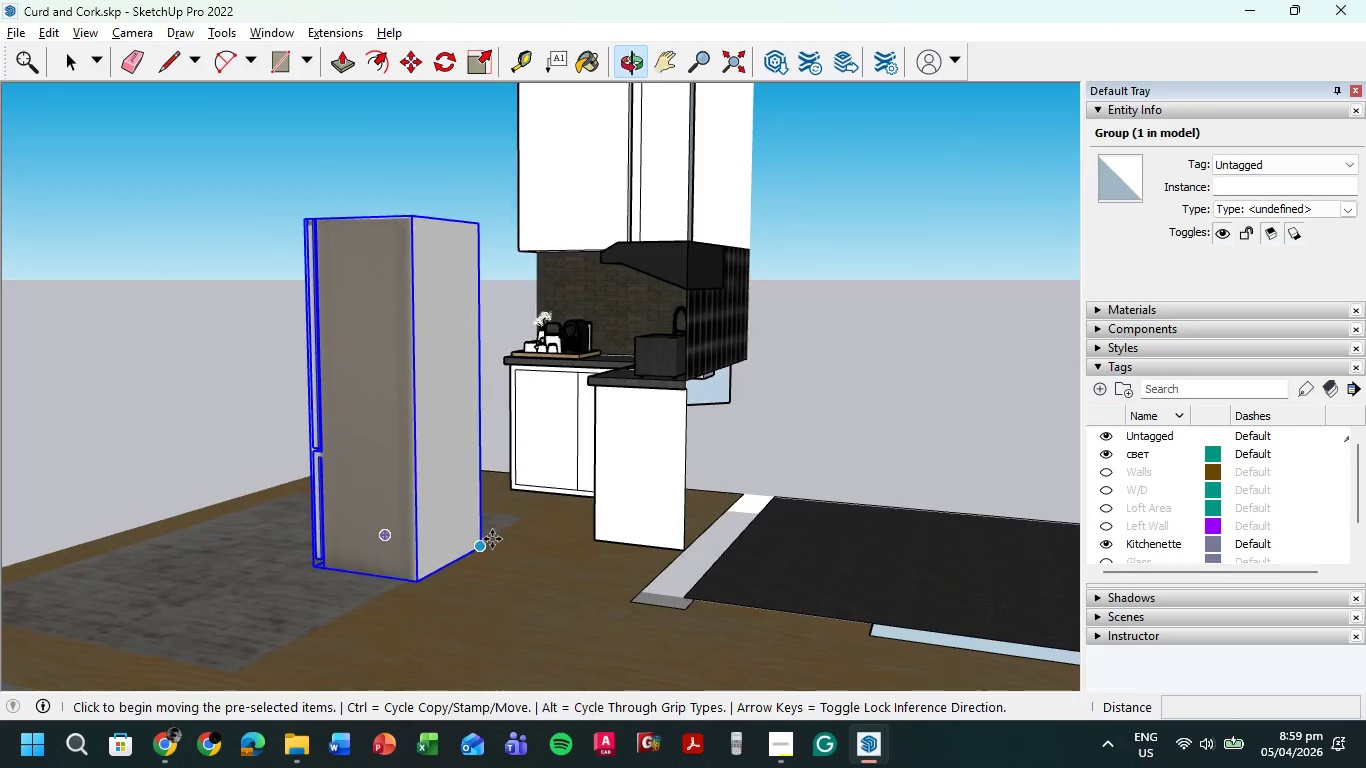 
scroll: coordinate [492, 539], scroll_direction: up, amount: 6.0
 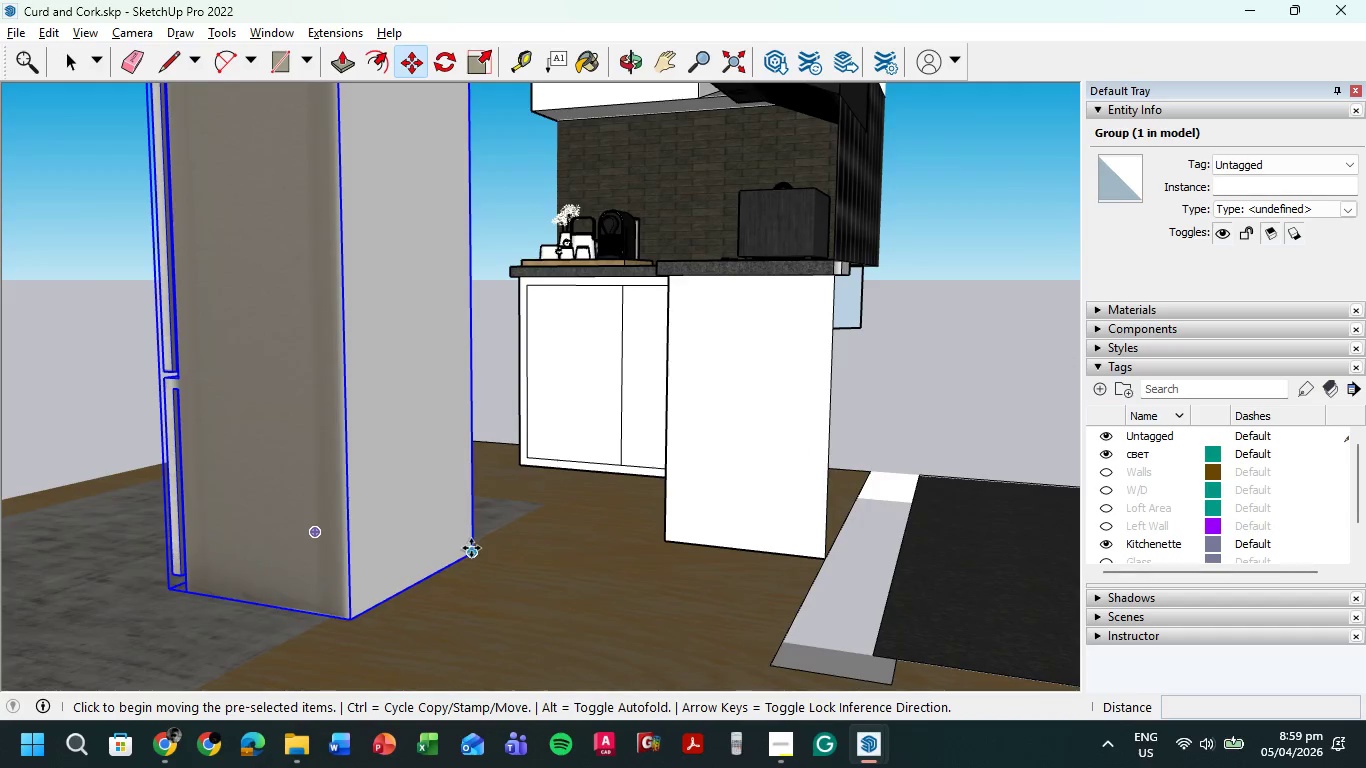 
left_click([471, 548])
 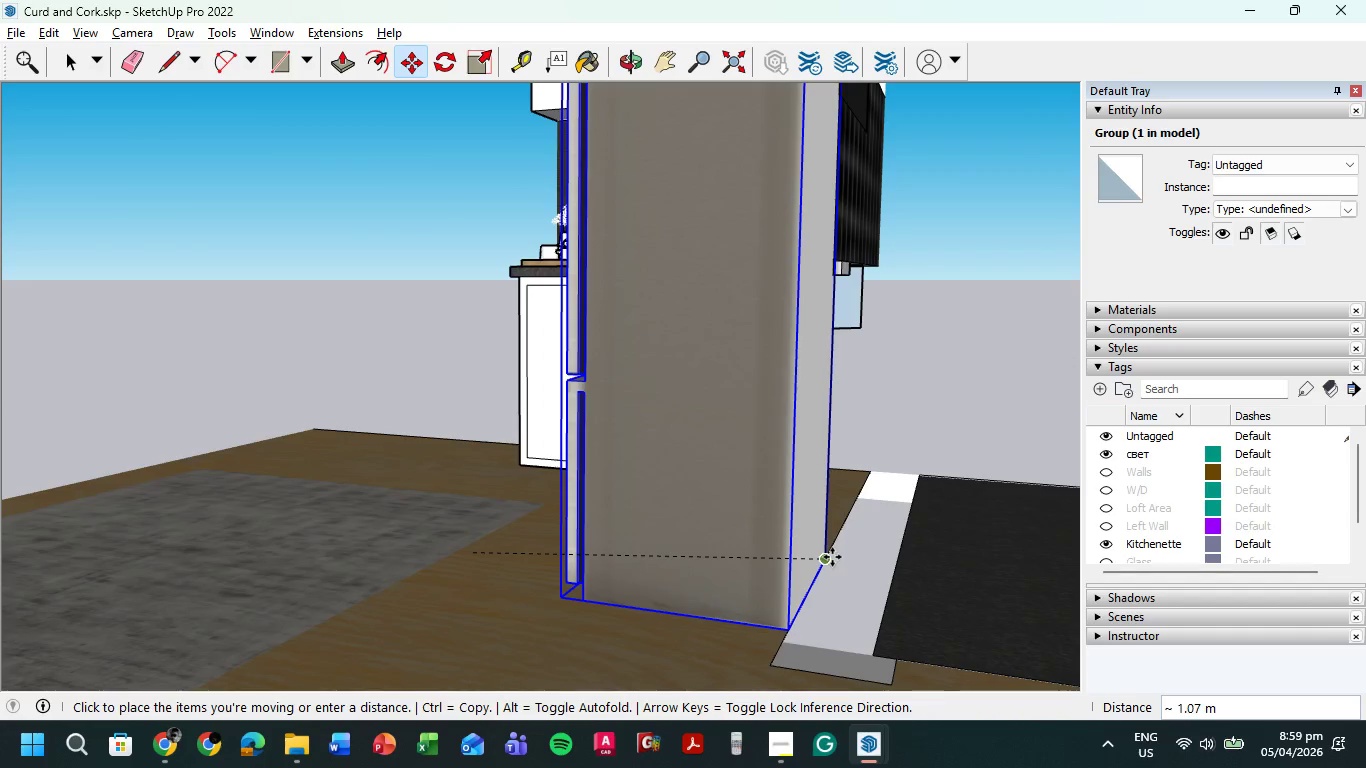 
left_click([828, 557])
 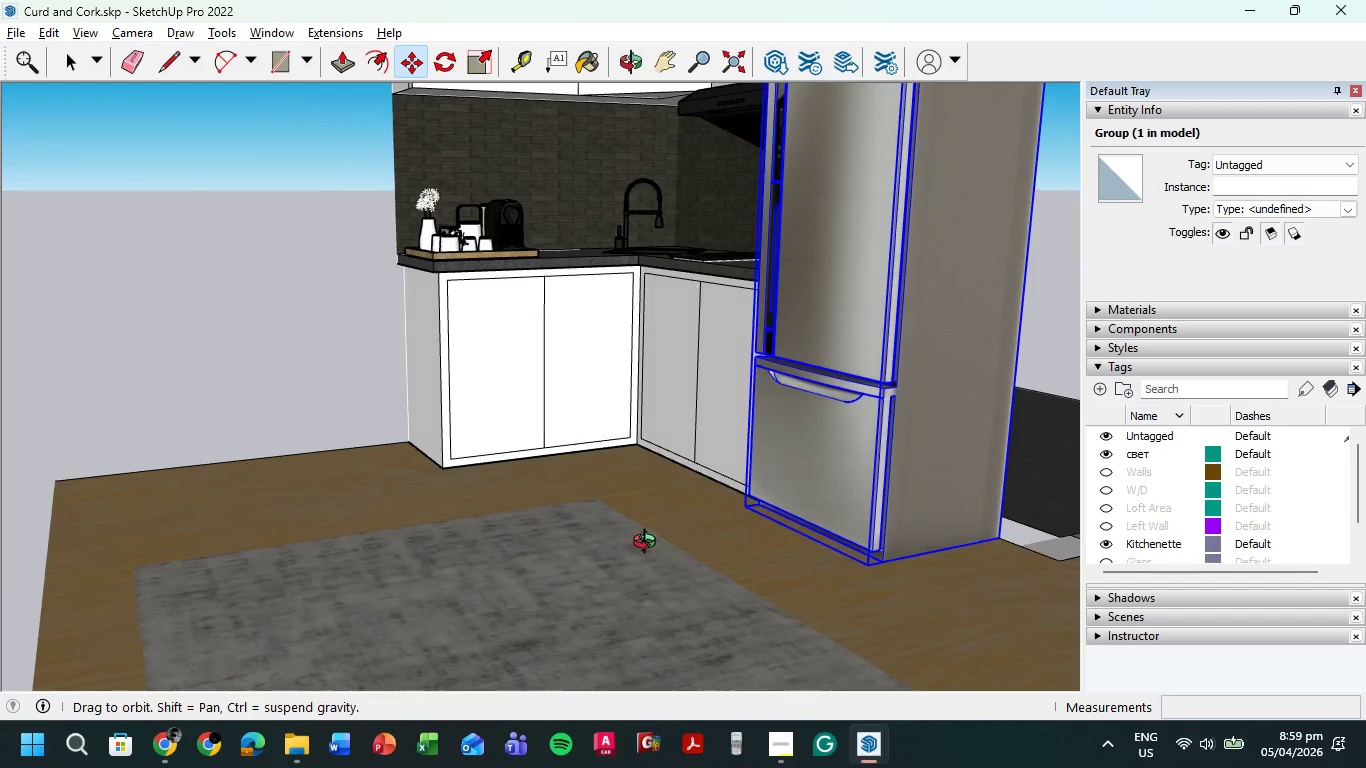 
scroll: coordinate [649, 525], scroll_direction: down, amount: 4.0
 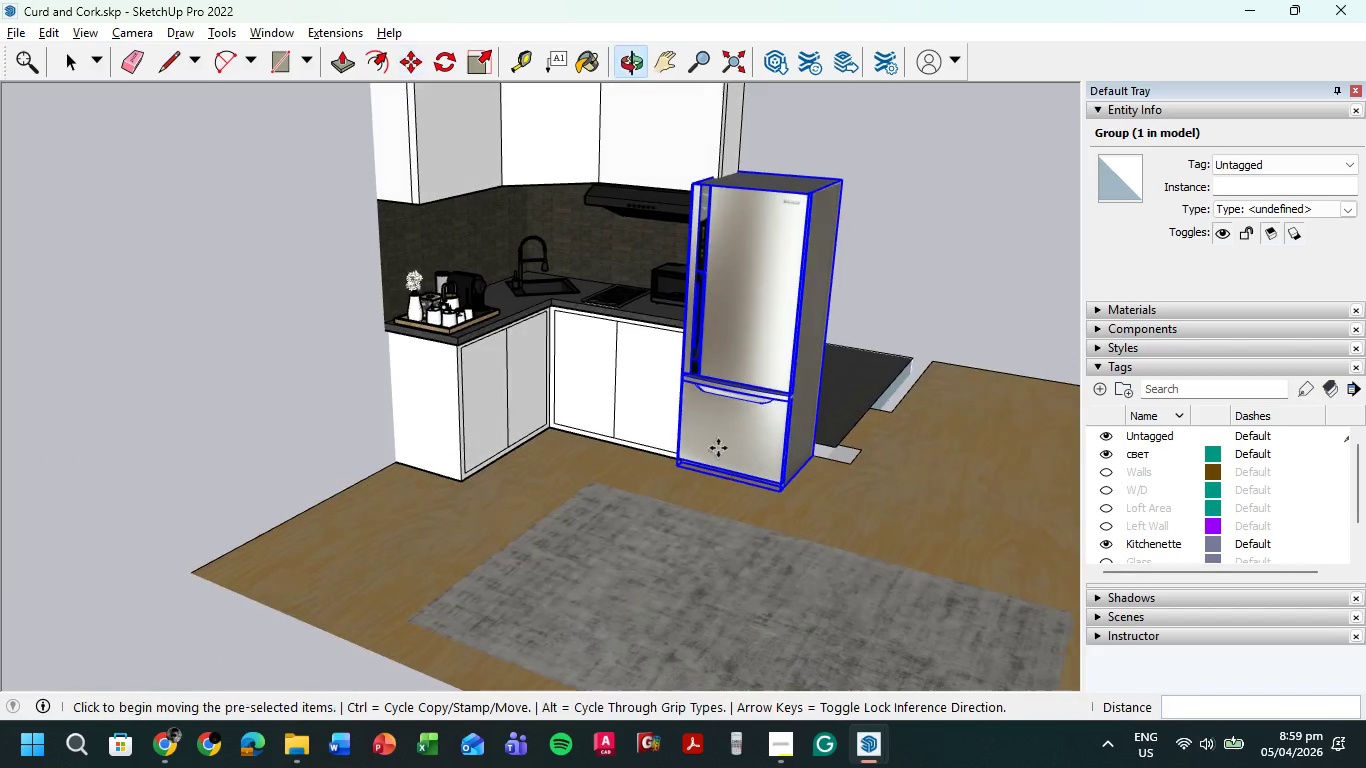 
hold_key(key=ShiftLeft, duration=0.39)
 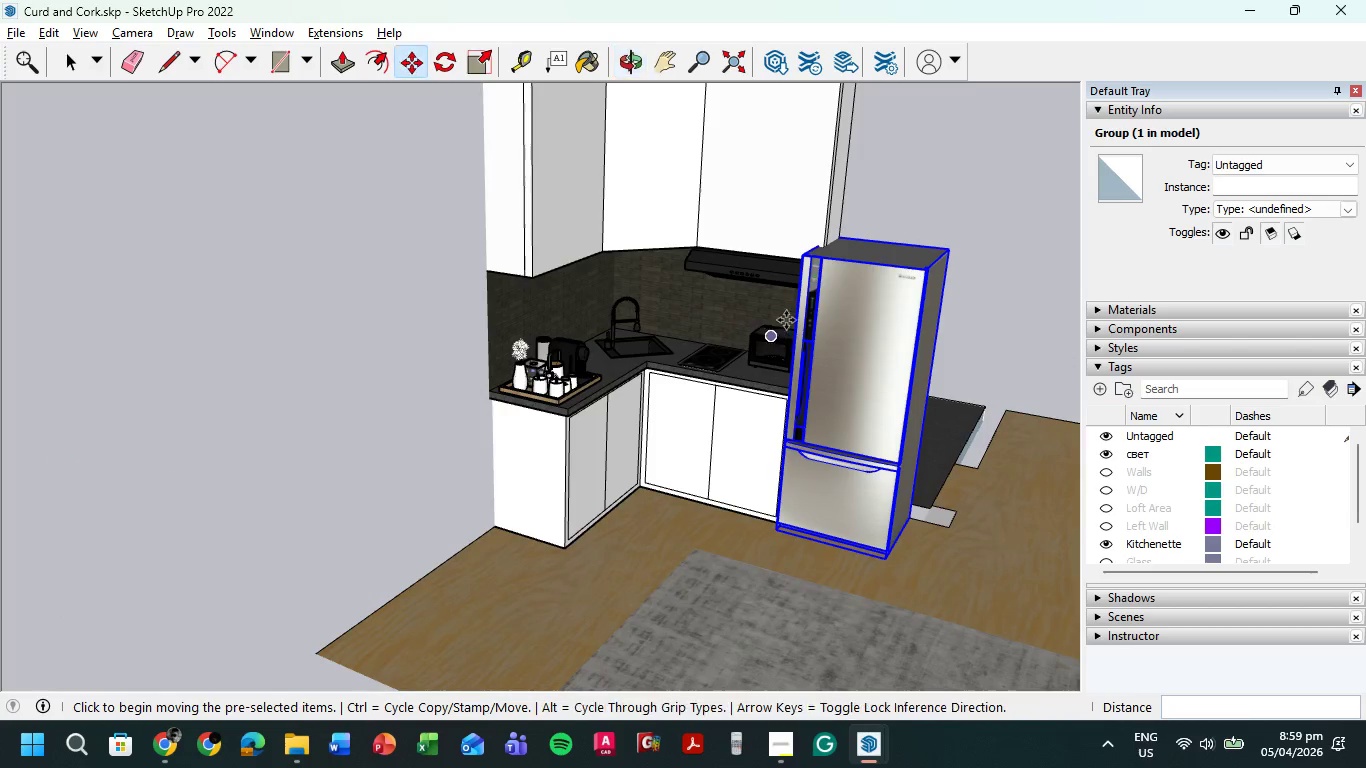 
scroll: coordinate [865, 244], scroll_direction: up, amount: 13.0
 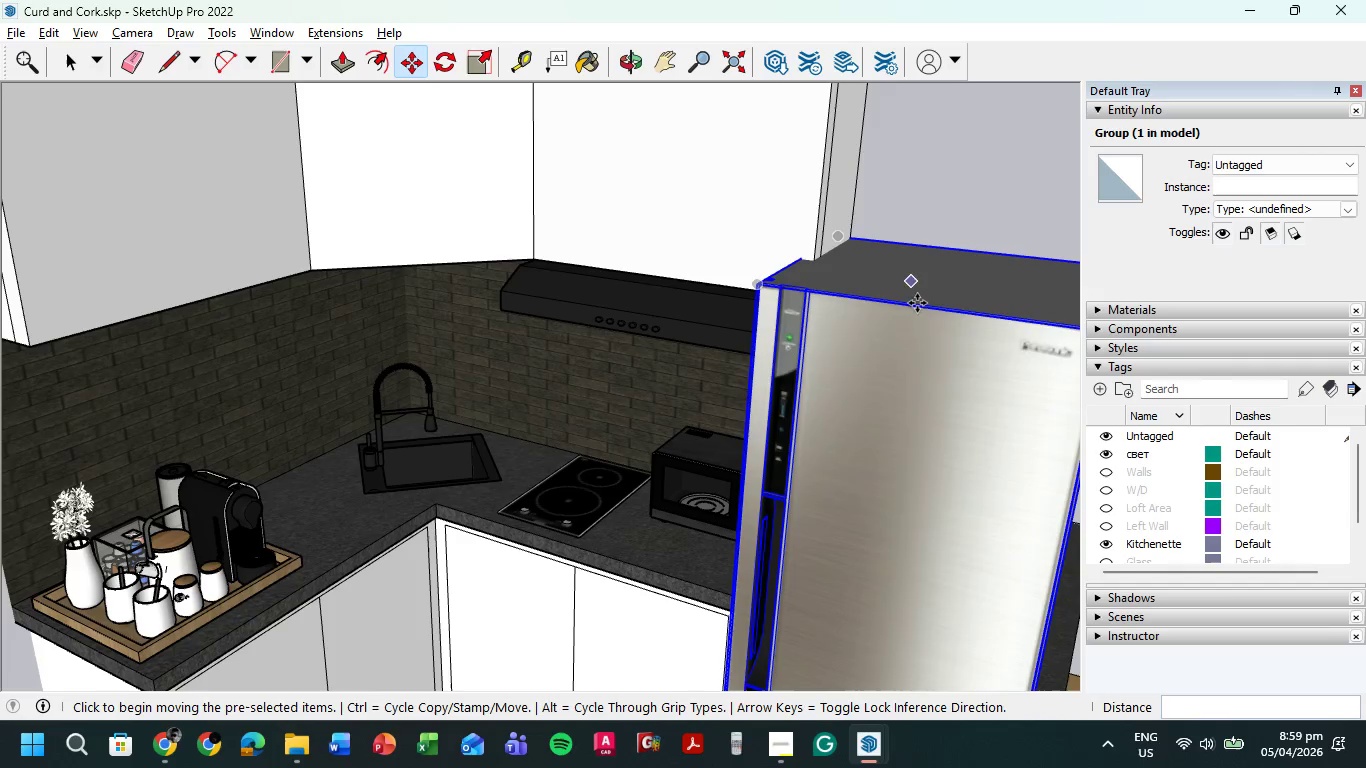 
hold_key(key=ShiftLeft, duration=0.47)
 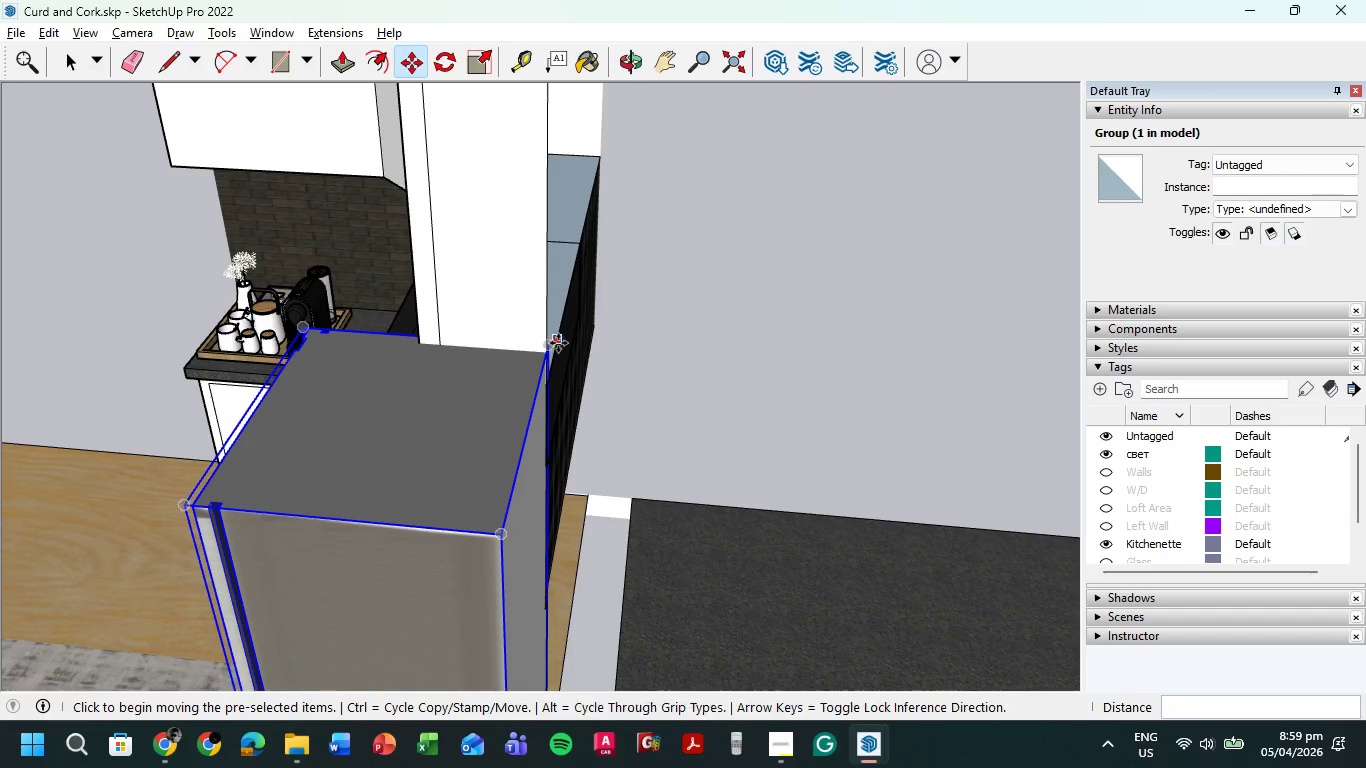 
left_click([549, 344])
 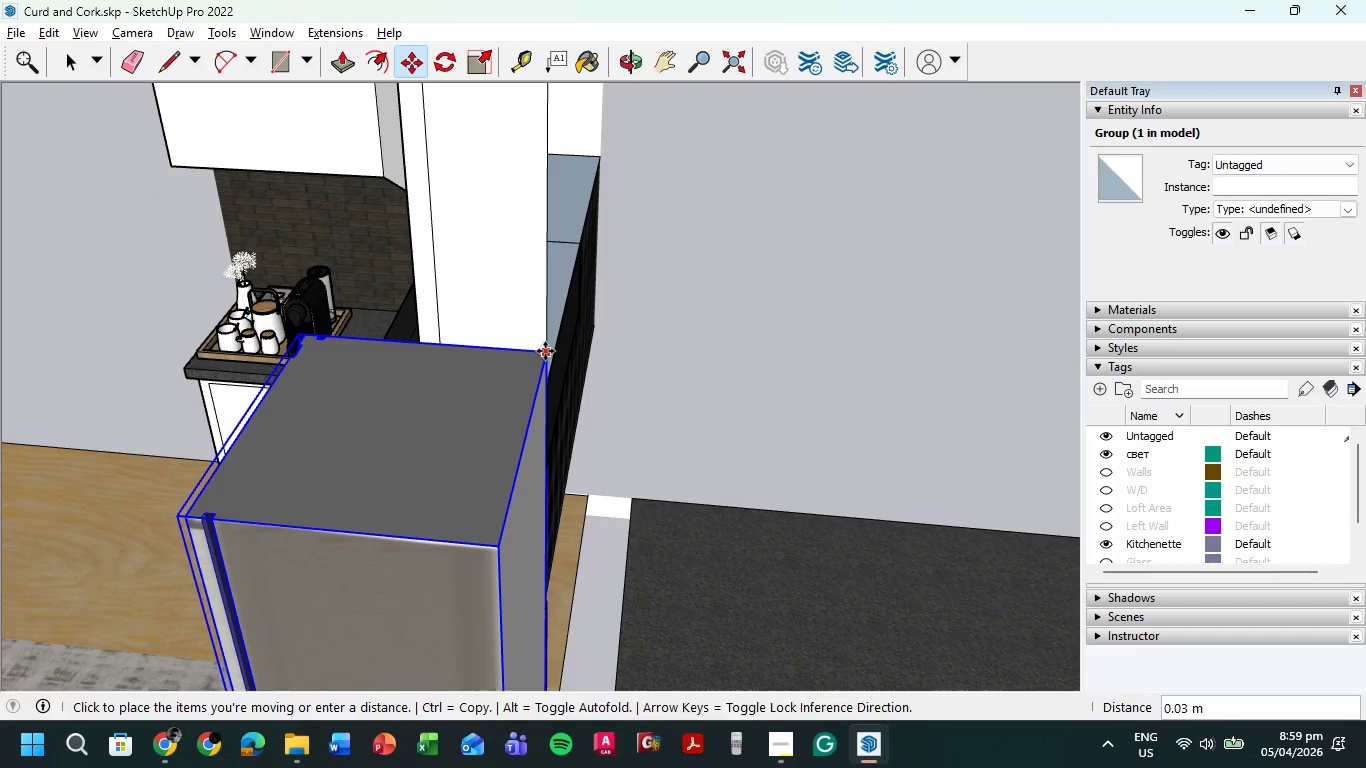 
left_click([545, 351])
 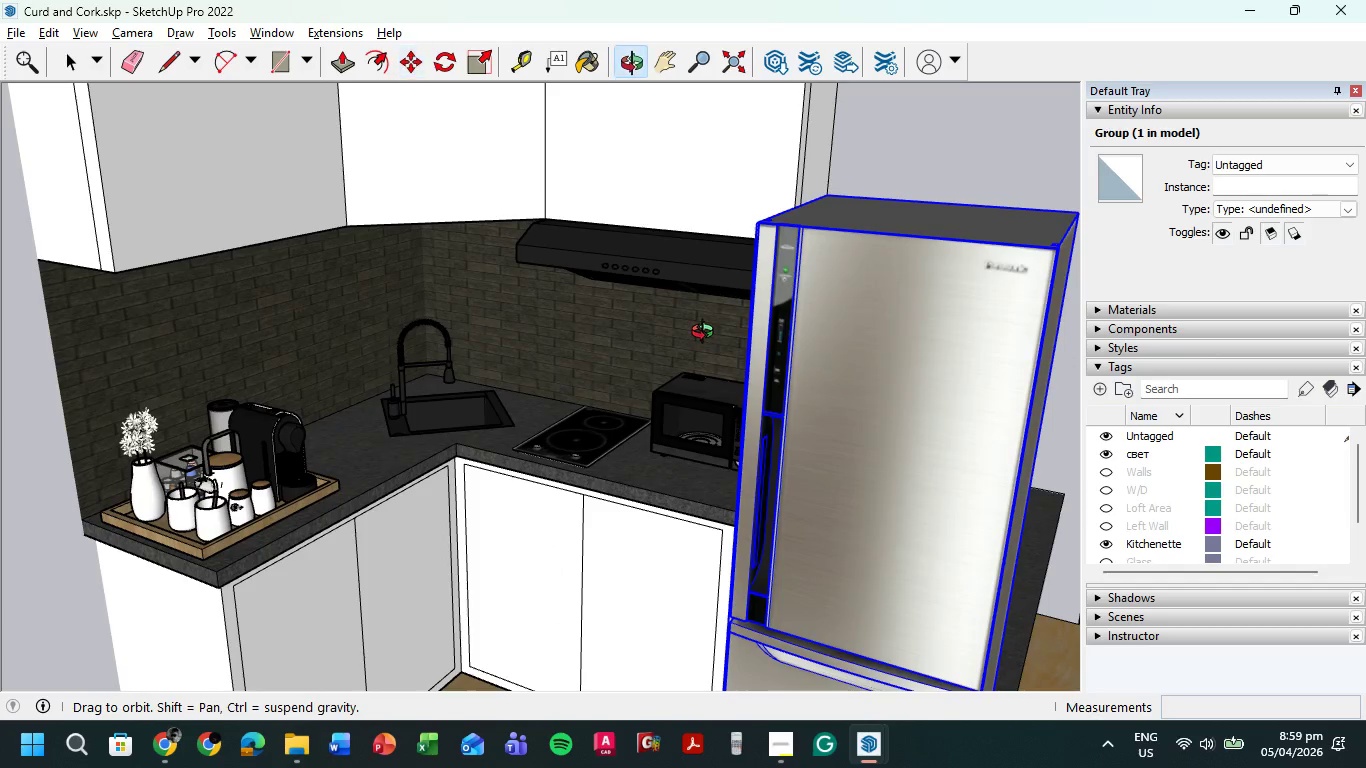 
scroll: coordinate [675, 321], scroll_direction: down, amount: 4.0
 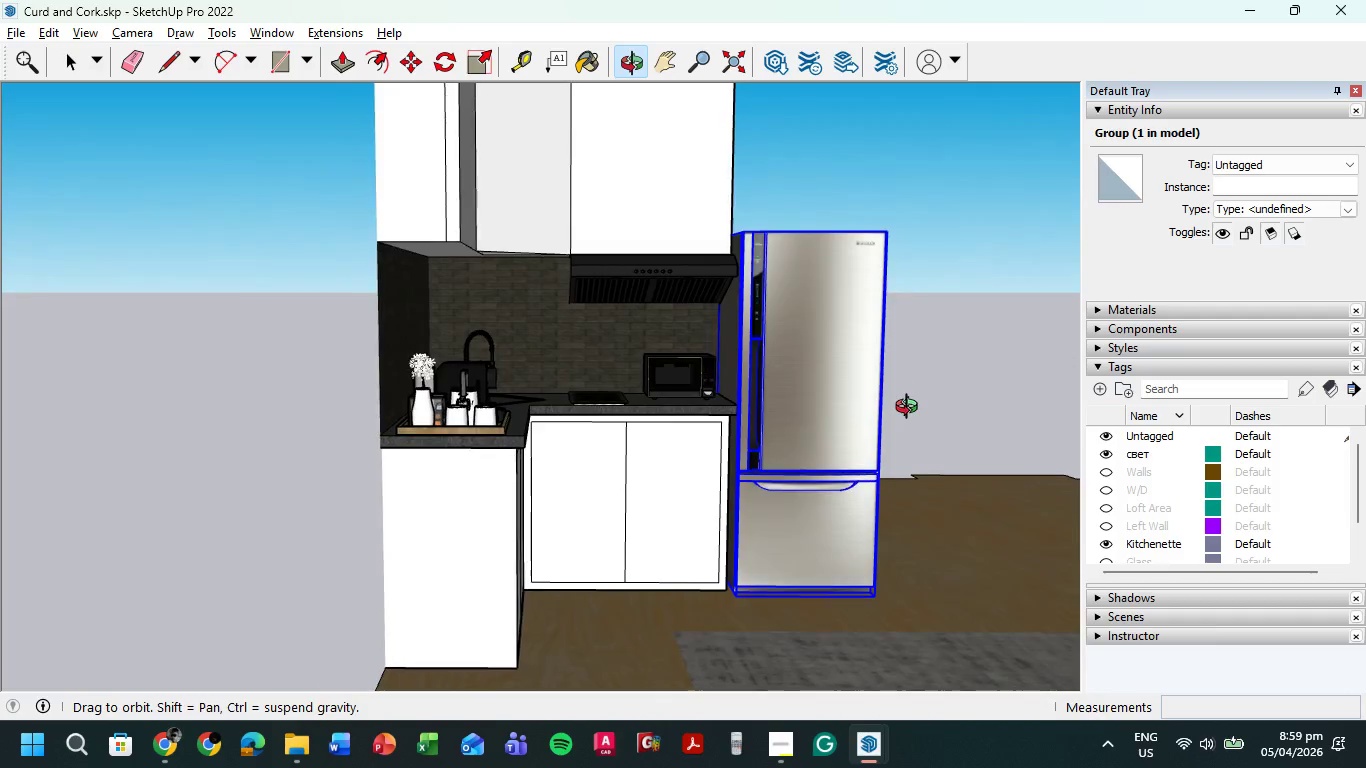 
scroll: coordinate [763, 366], scroll_direction: up, amount: 8.0
 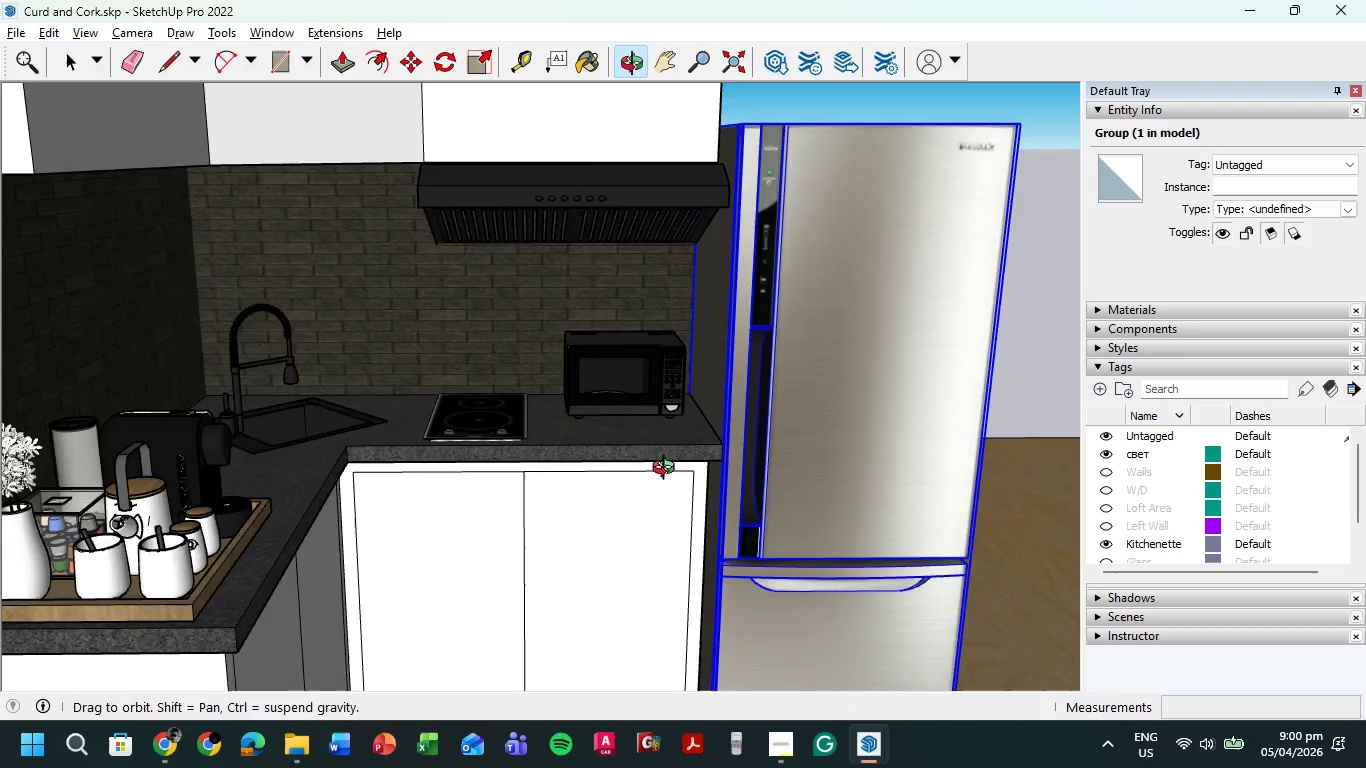 
scroll: coordinate [588, 461], scroll_direction: down, amount: 5.0
 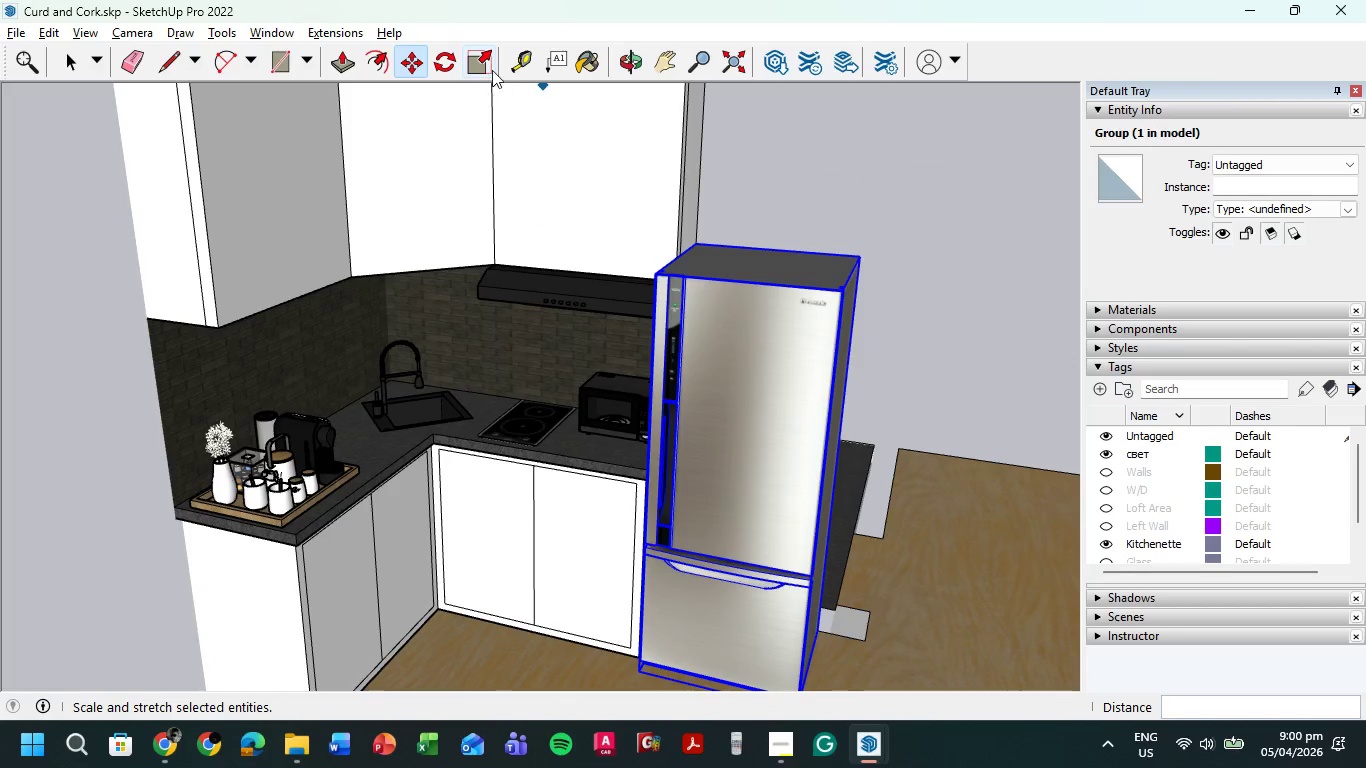 
left_click([487, 58])
 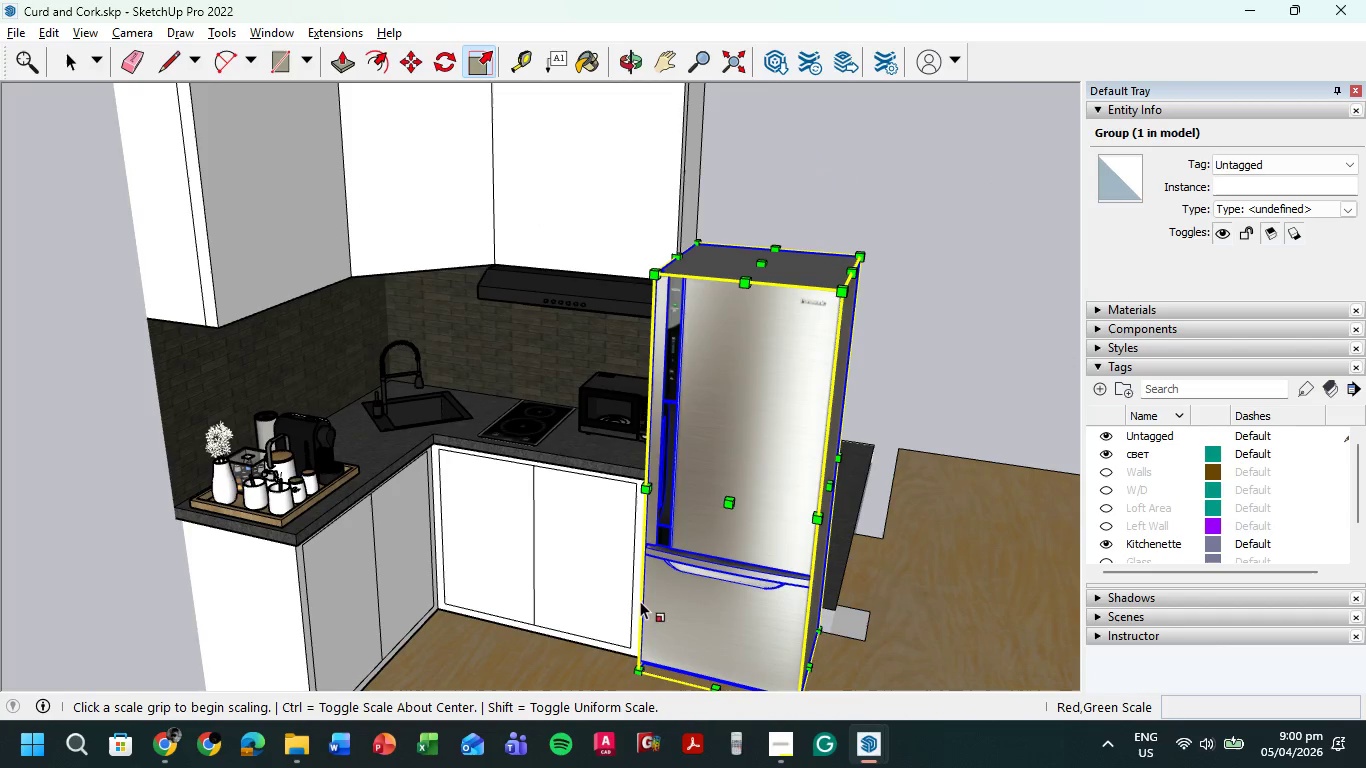 
left_click([639, 667])
 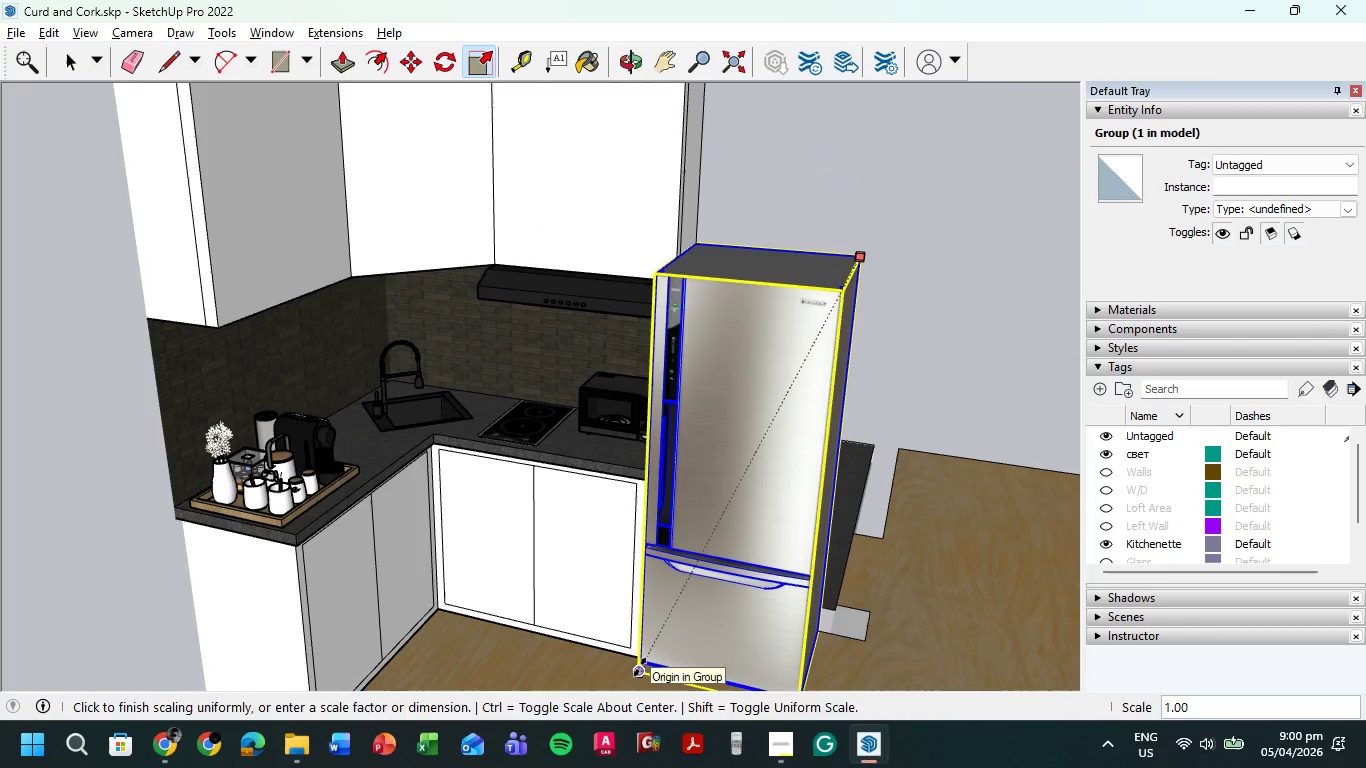 
key(Escape)
 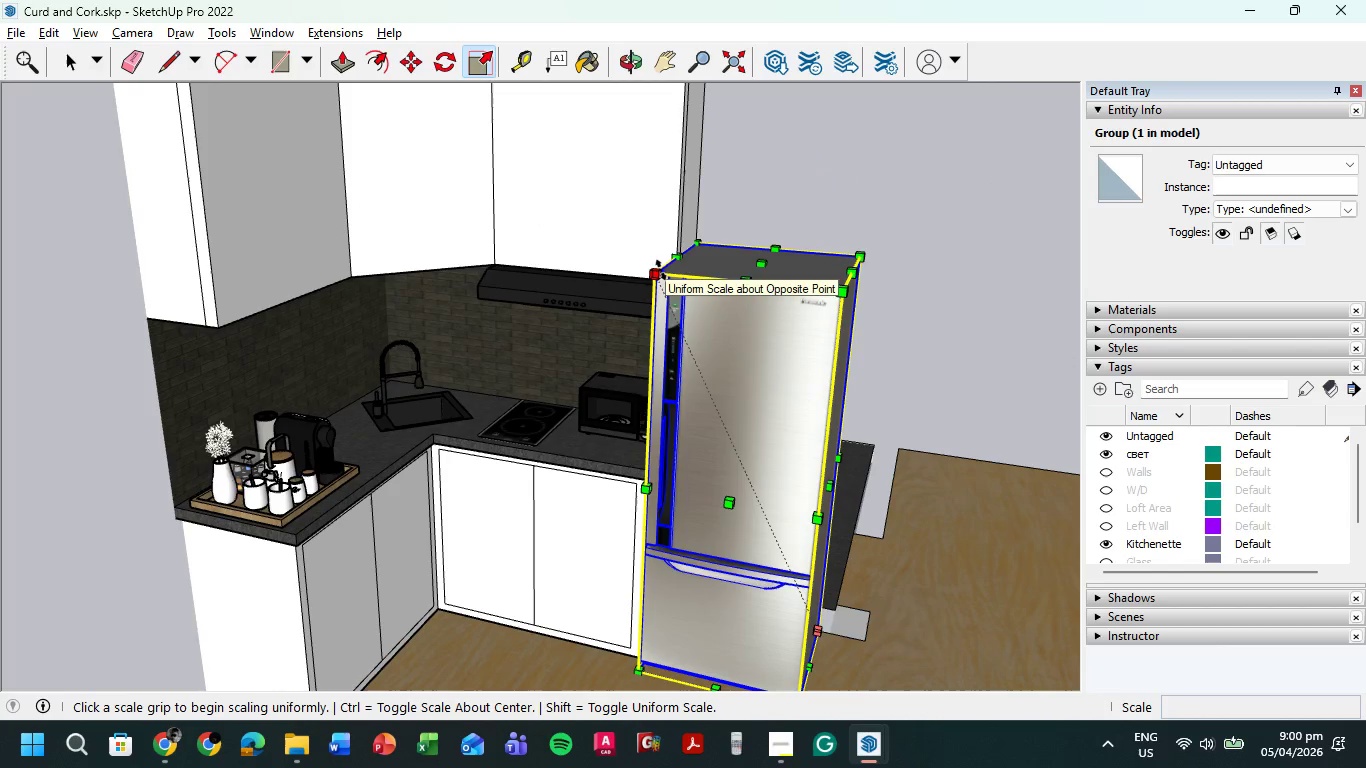 
left_click([660, 271])
 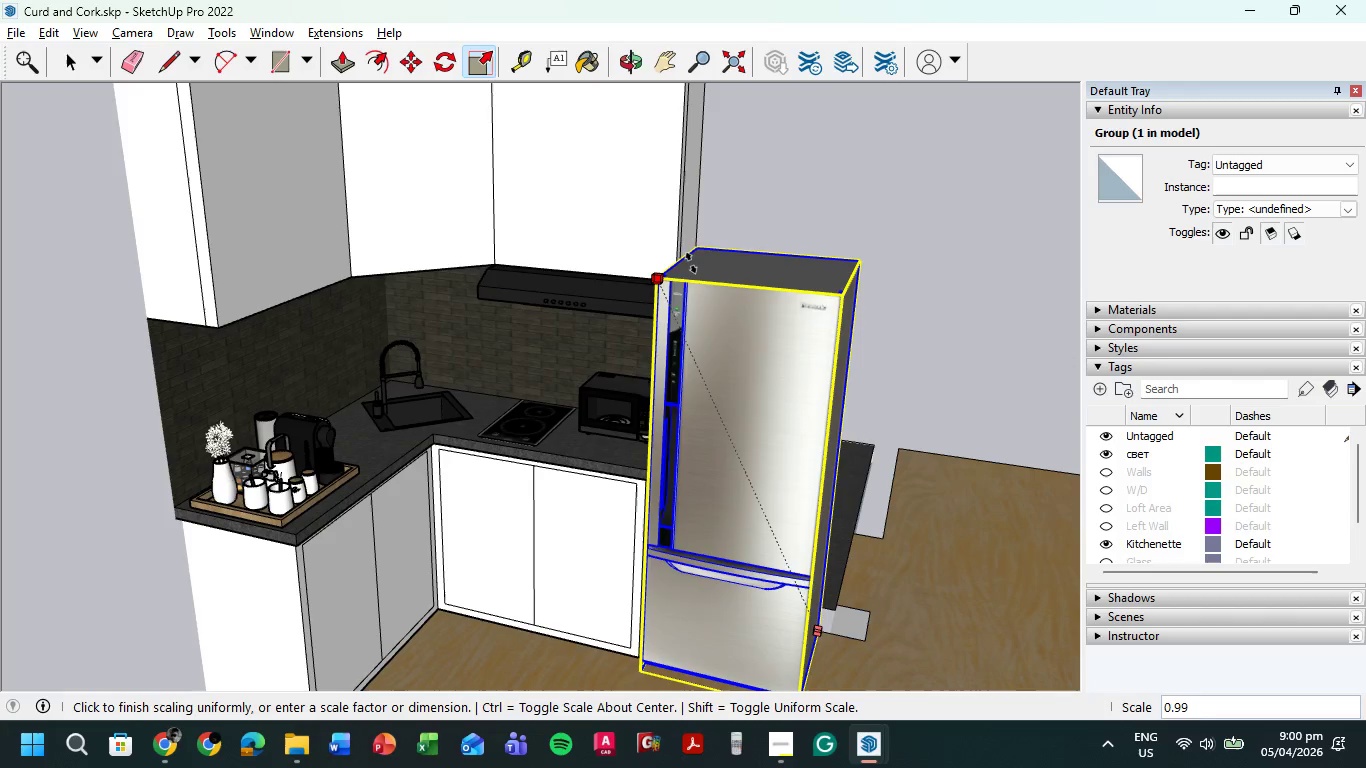 
left_click([682, 253])
 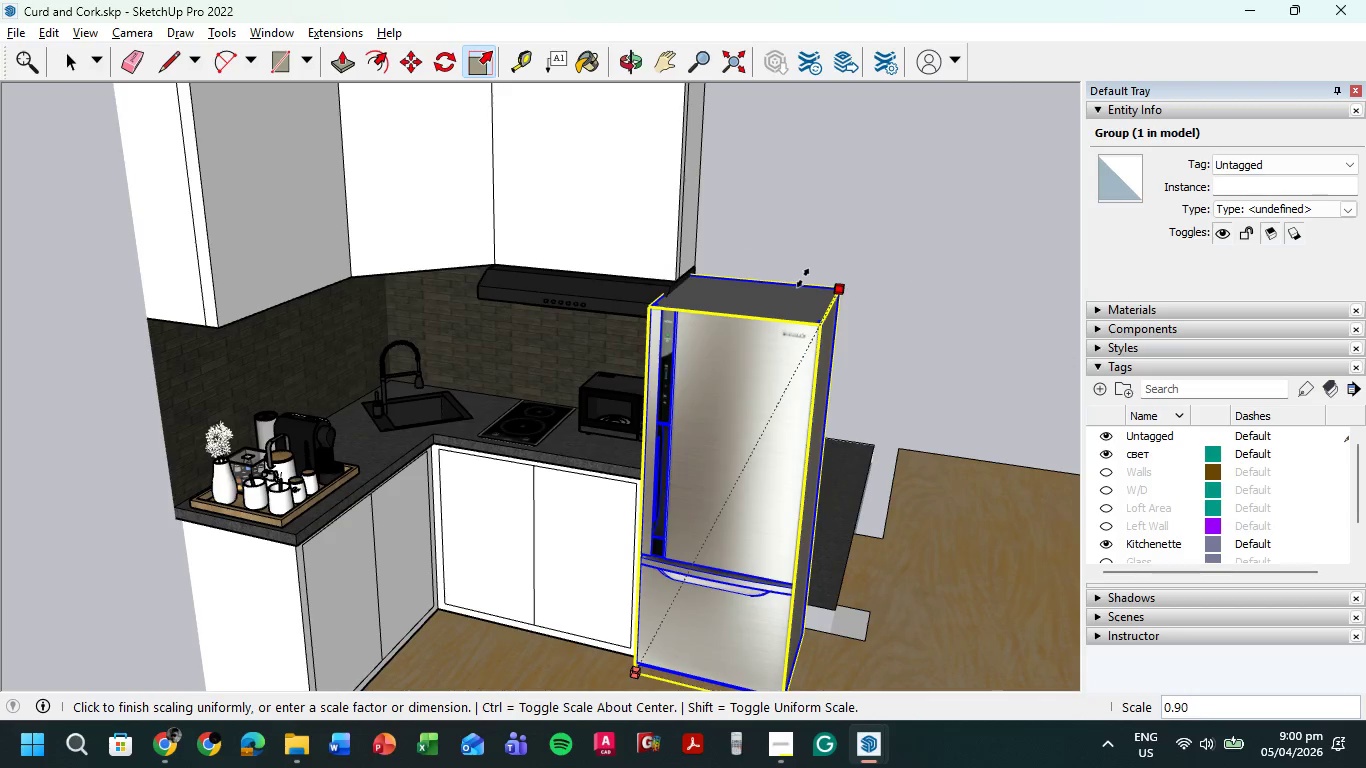 
wait(5.5)
 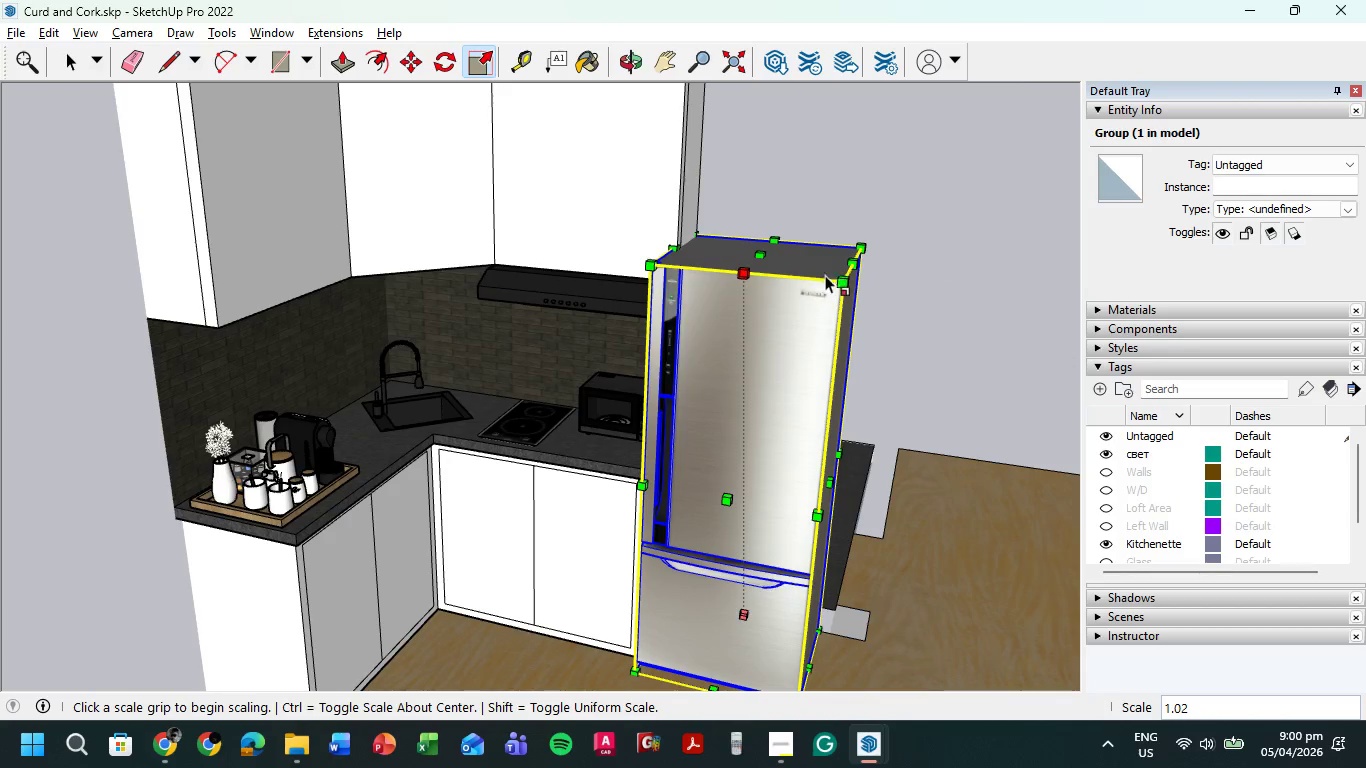 
left_click([824, 264])
 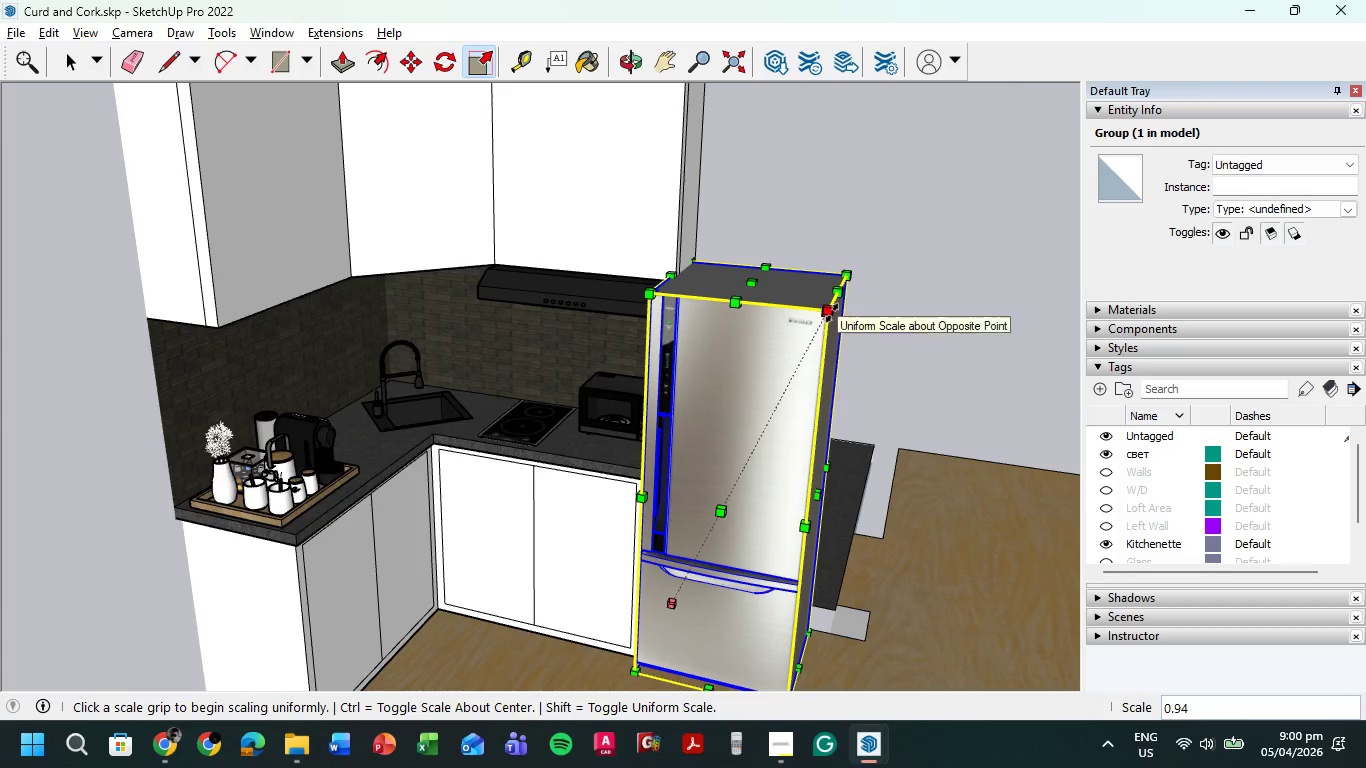 
left_click([830, 312])
 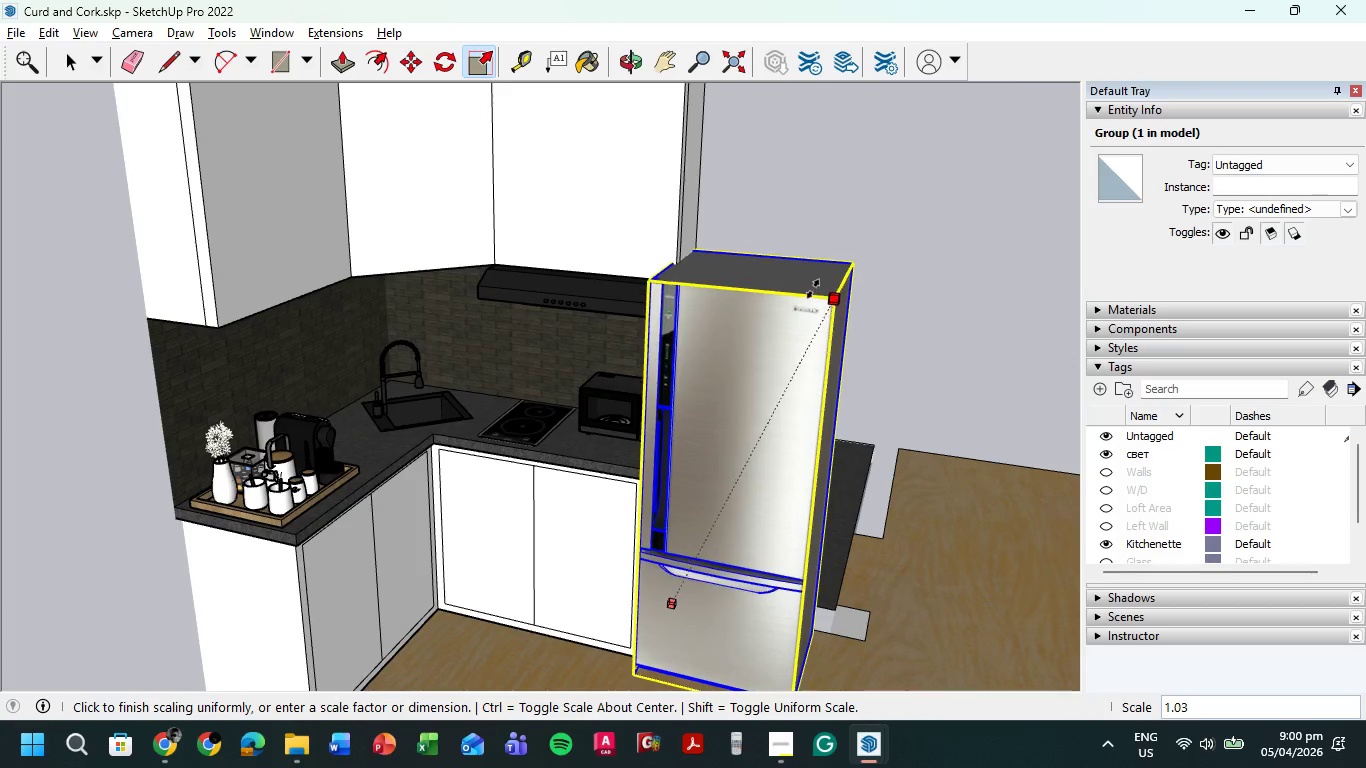 
left_click([800, 293])
 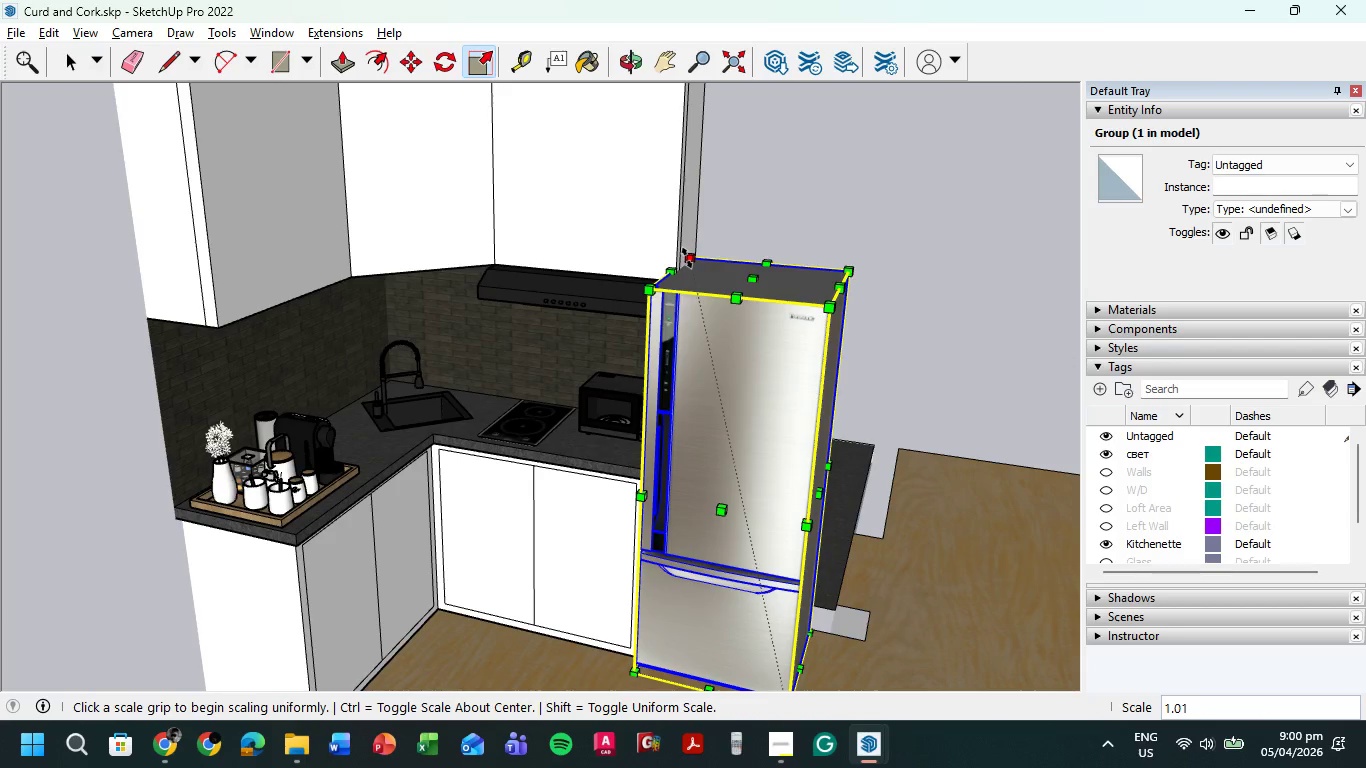 
left_click([687, 258])
 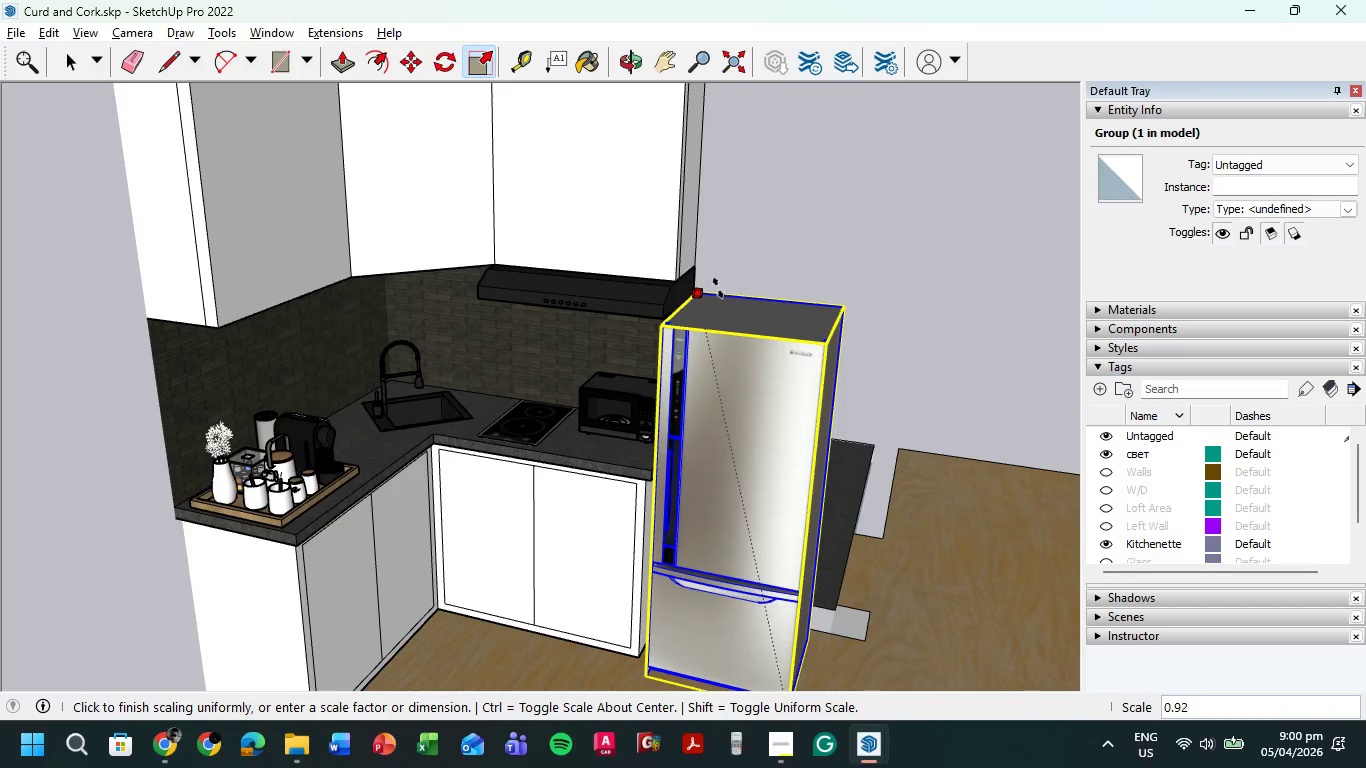 
left_click([718, 297])
 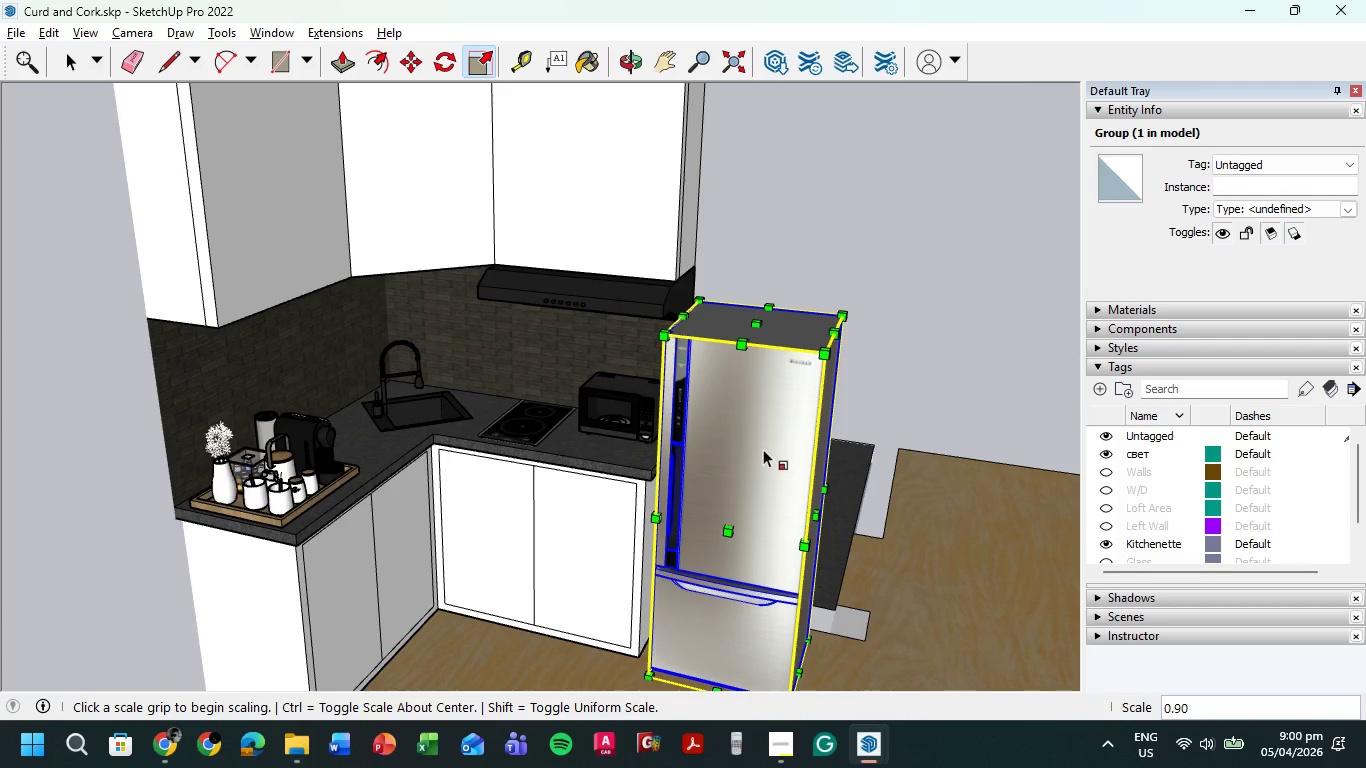 
hold_key(key=ShiftLeft, duration=0.31)
 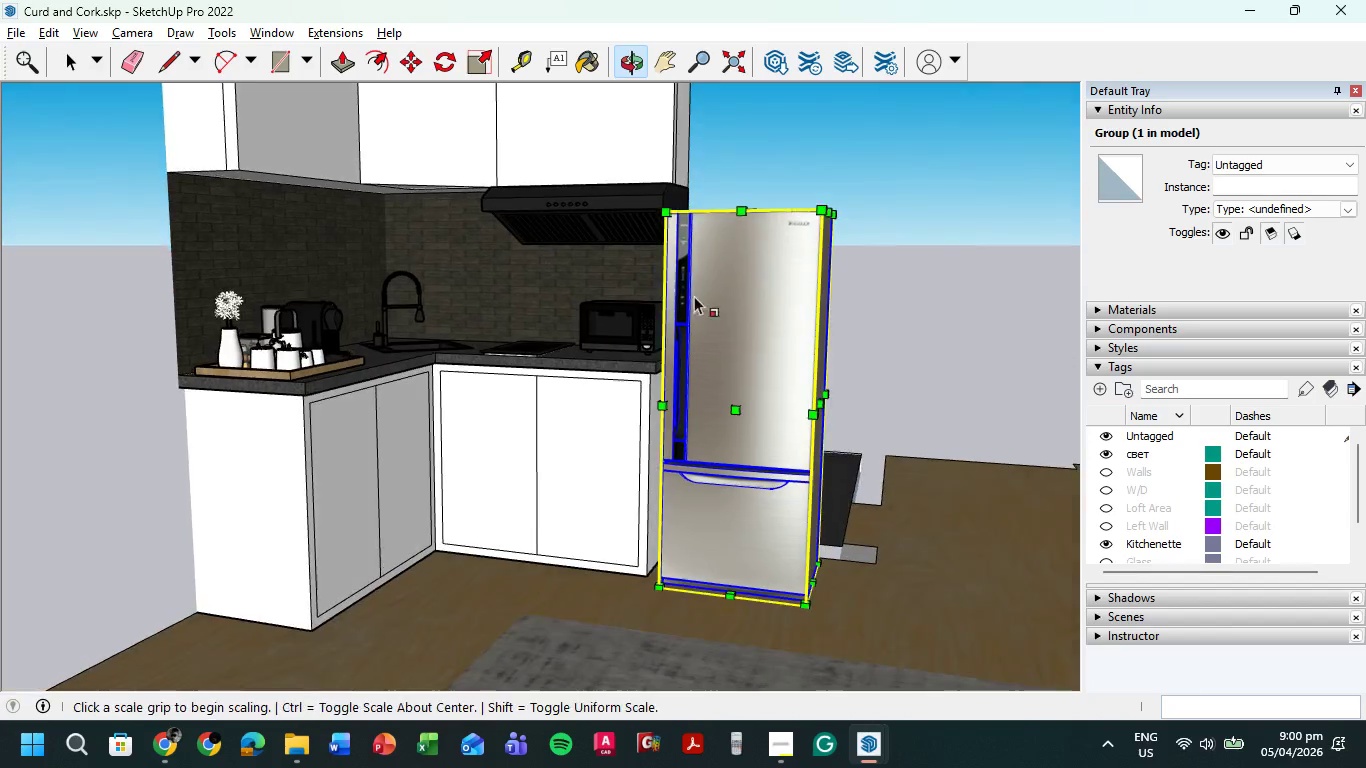 
scroll: coordinate [653, 295], scroll_direction: up, amount: 5.0
 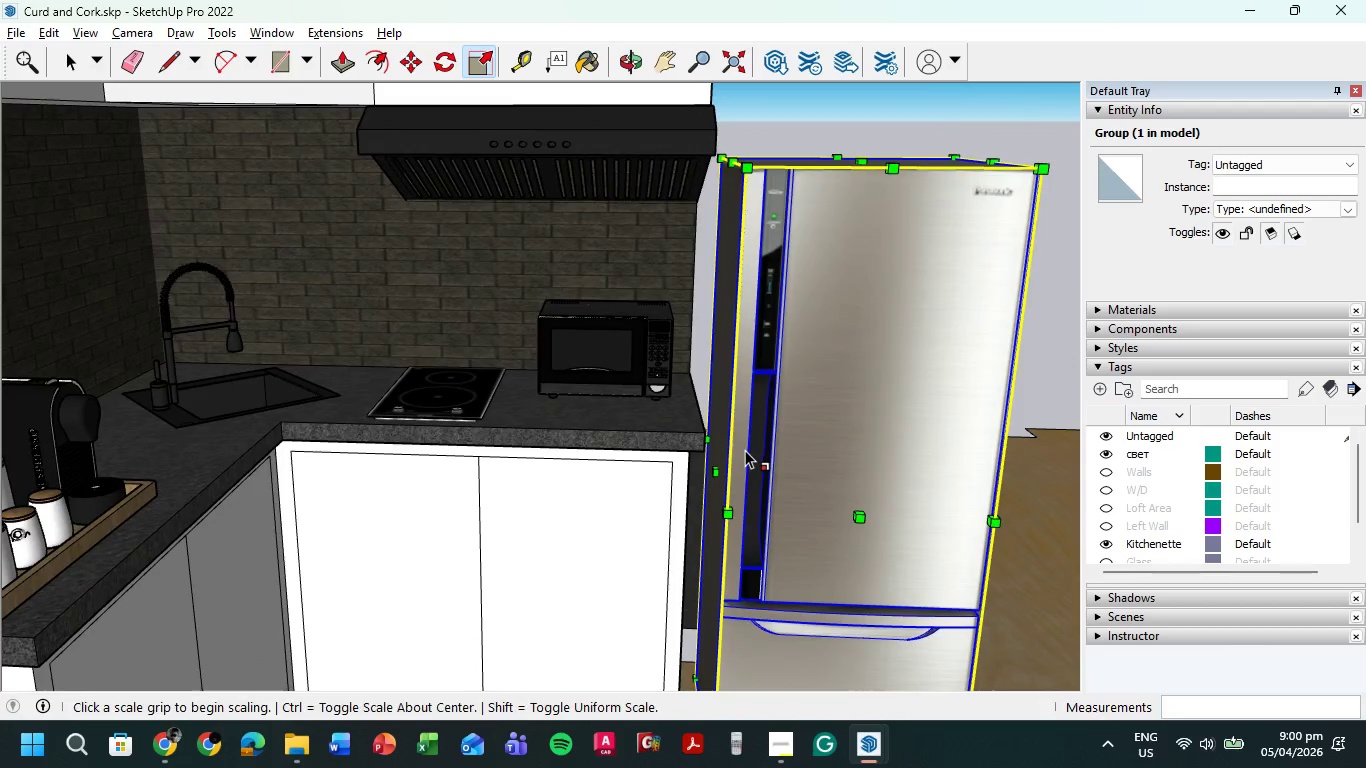 
key(M)
 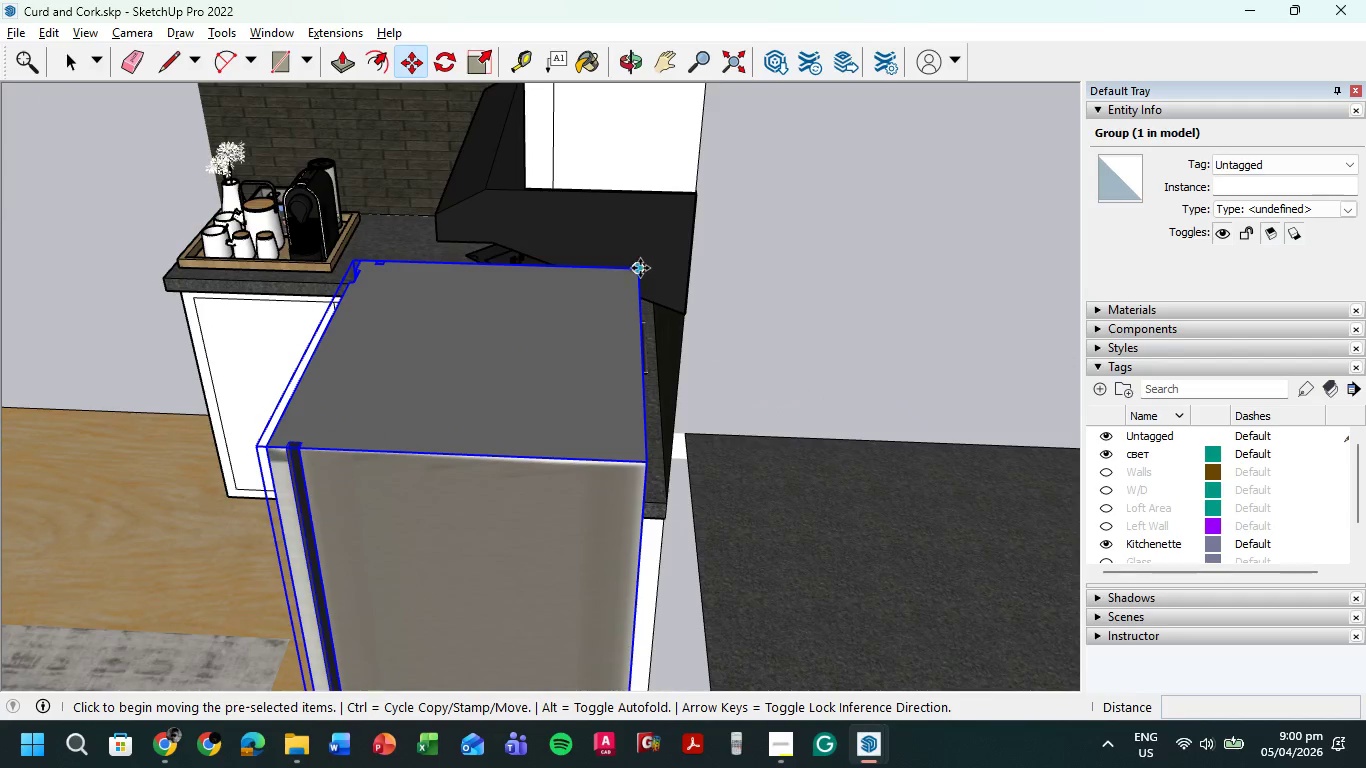 
left_click([692, 256])
 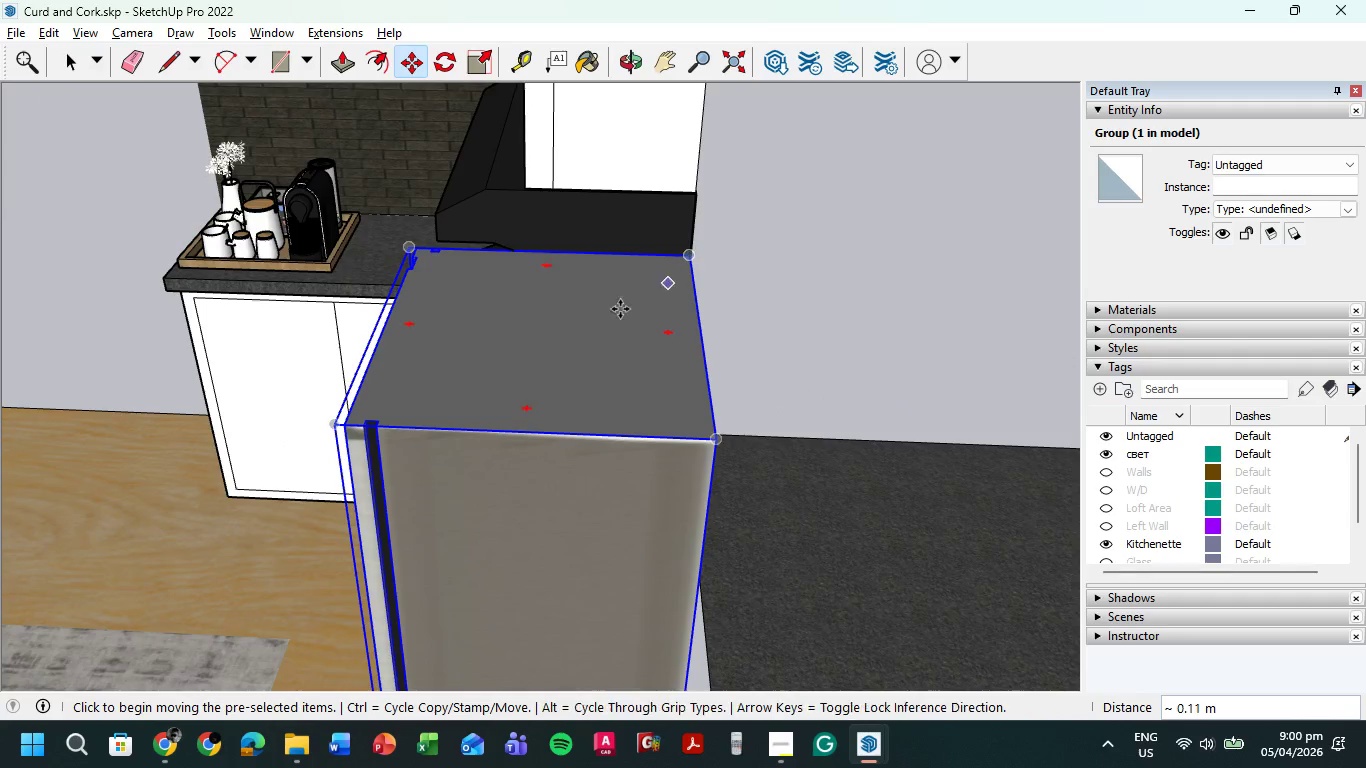 
scroll: coordinate [488, 419], scroll_direction: down, amount: 5.0
 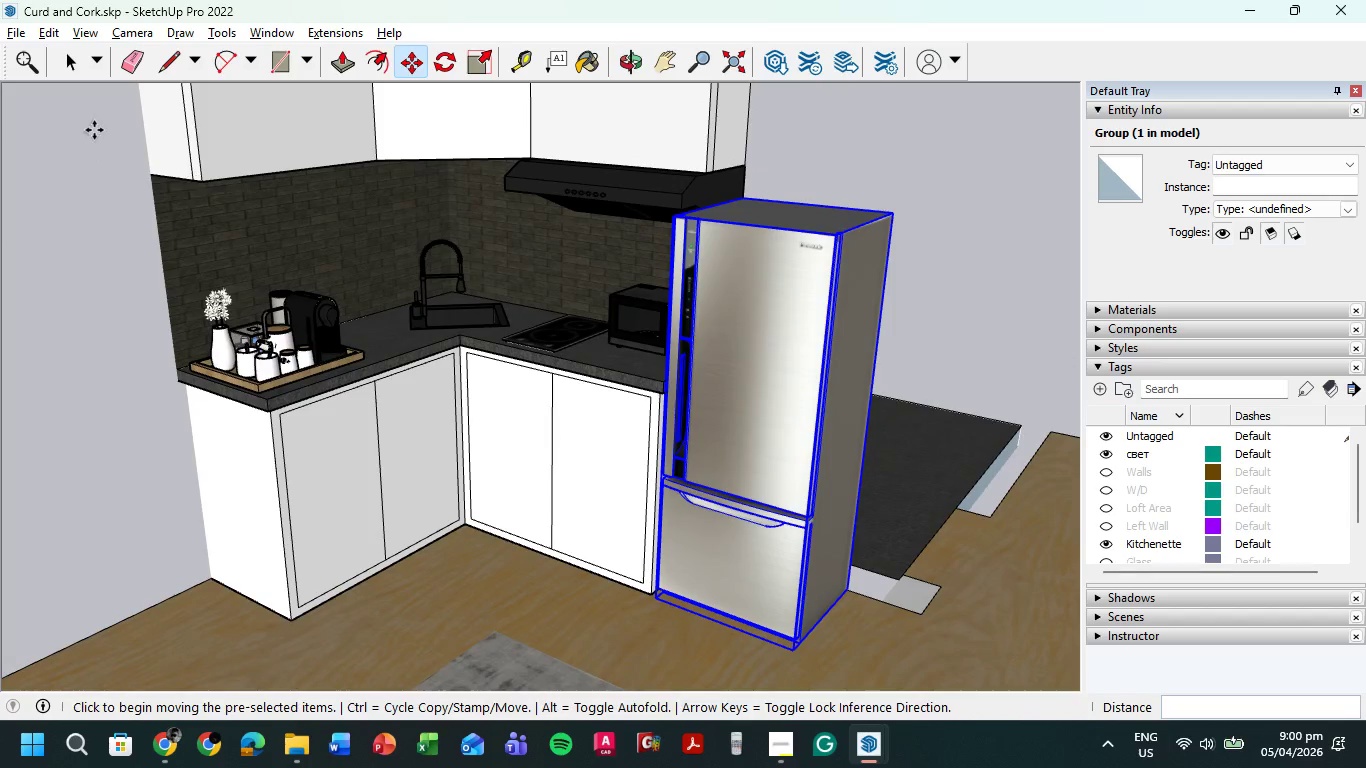 
left_click([80, 55])
 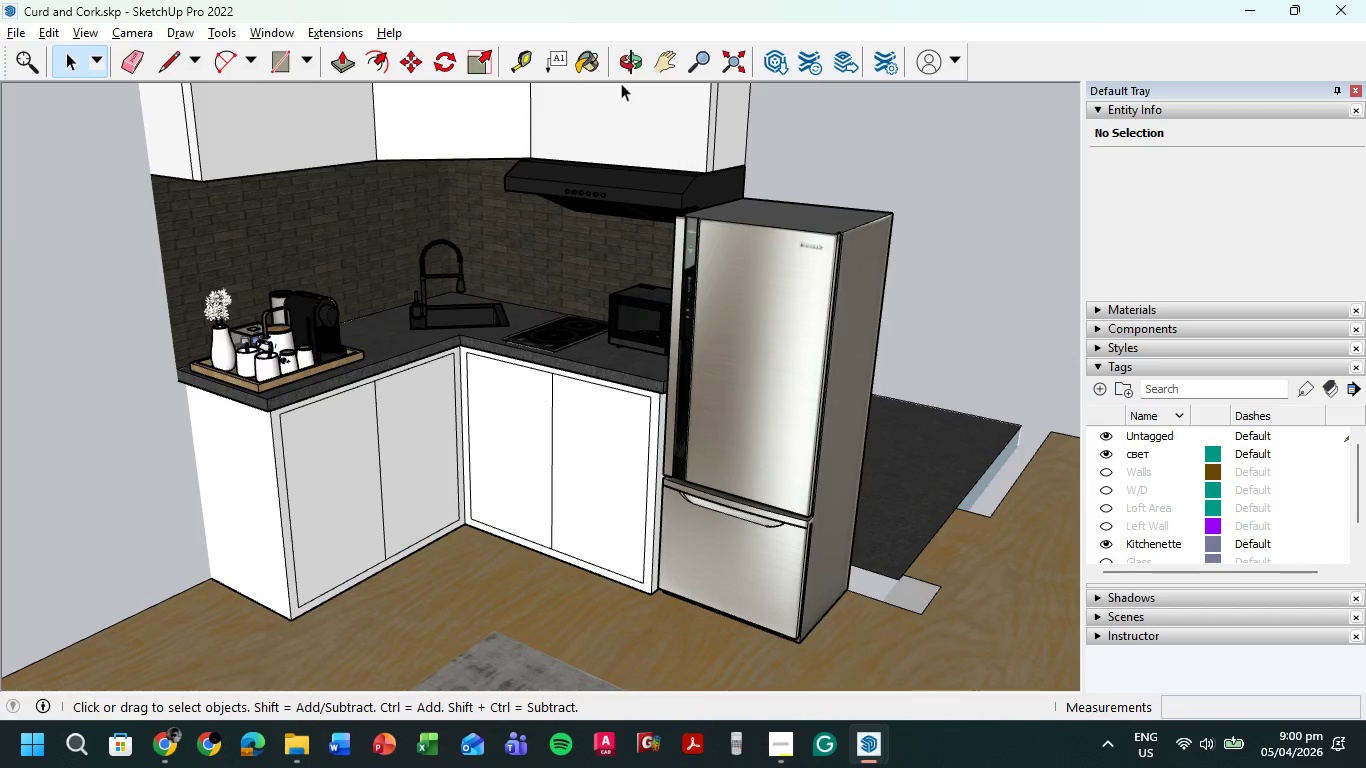 
left_click([519, 66])
 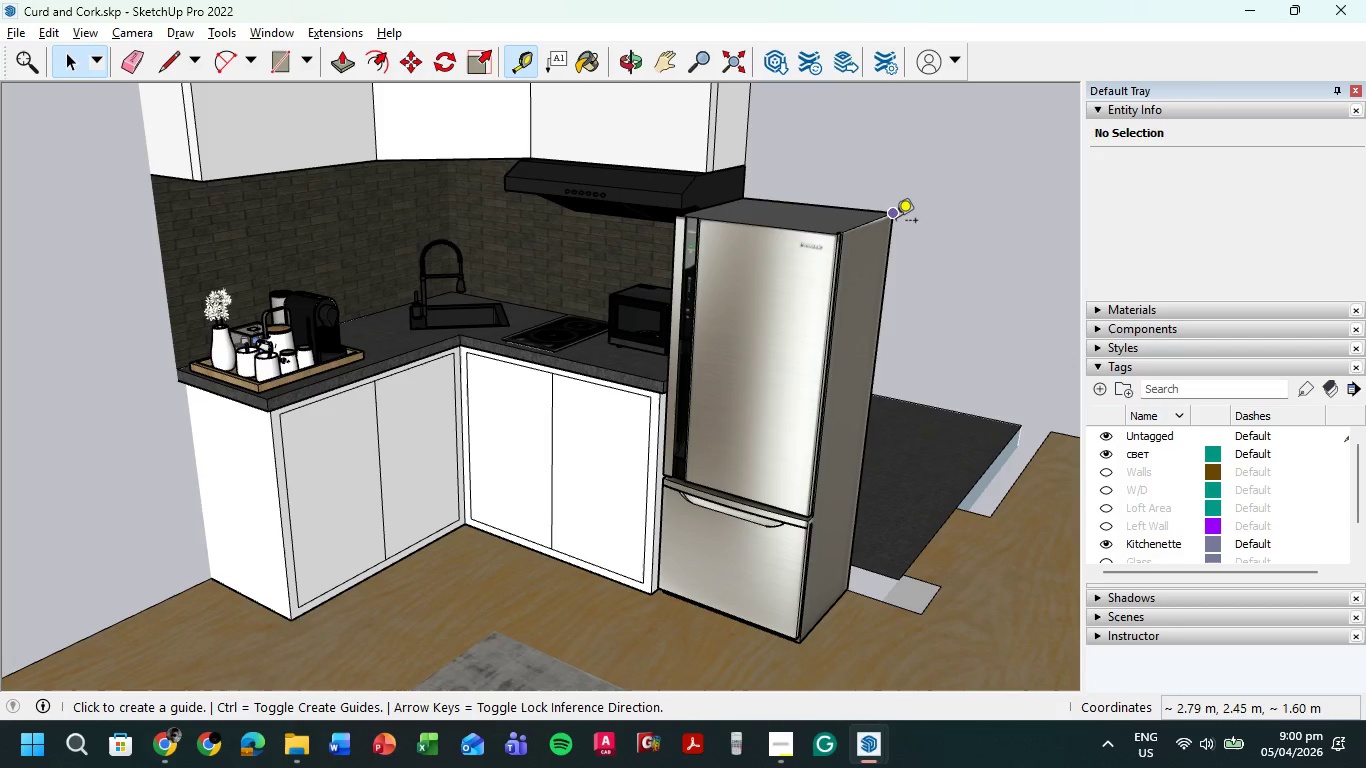 
left_click([896, 219])
 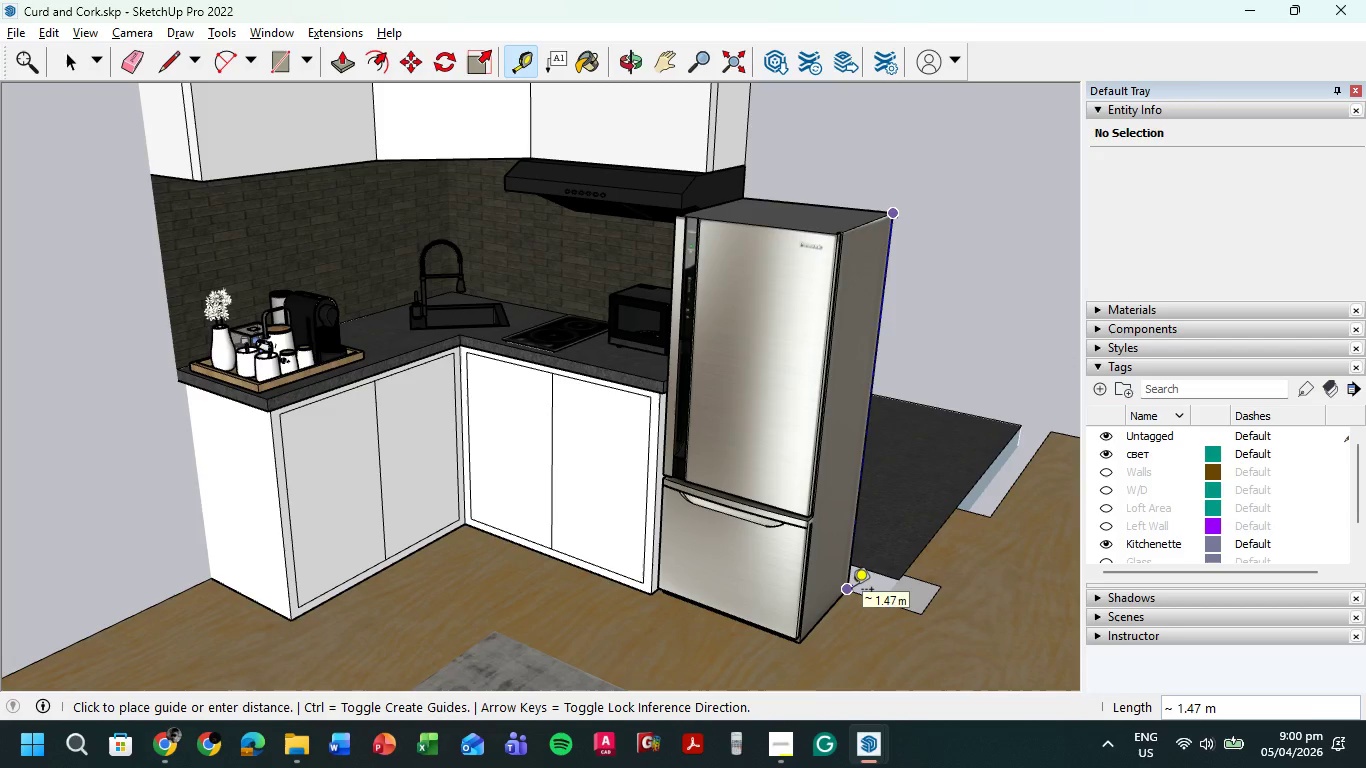 
key(Escape)
 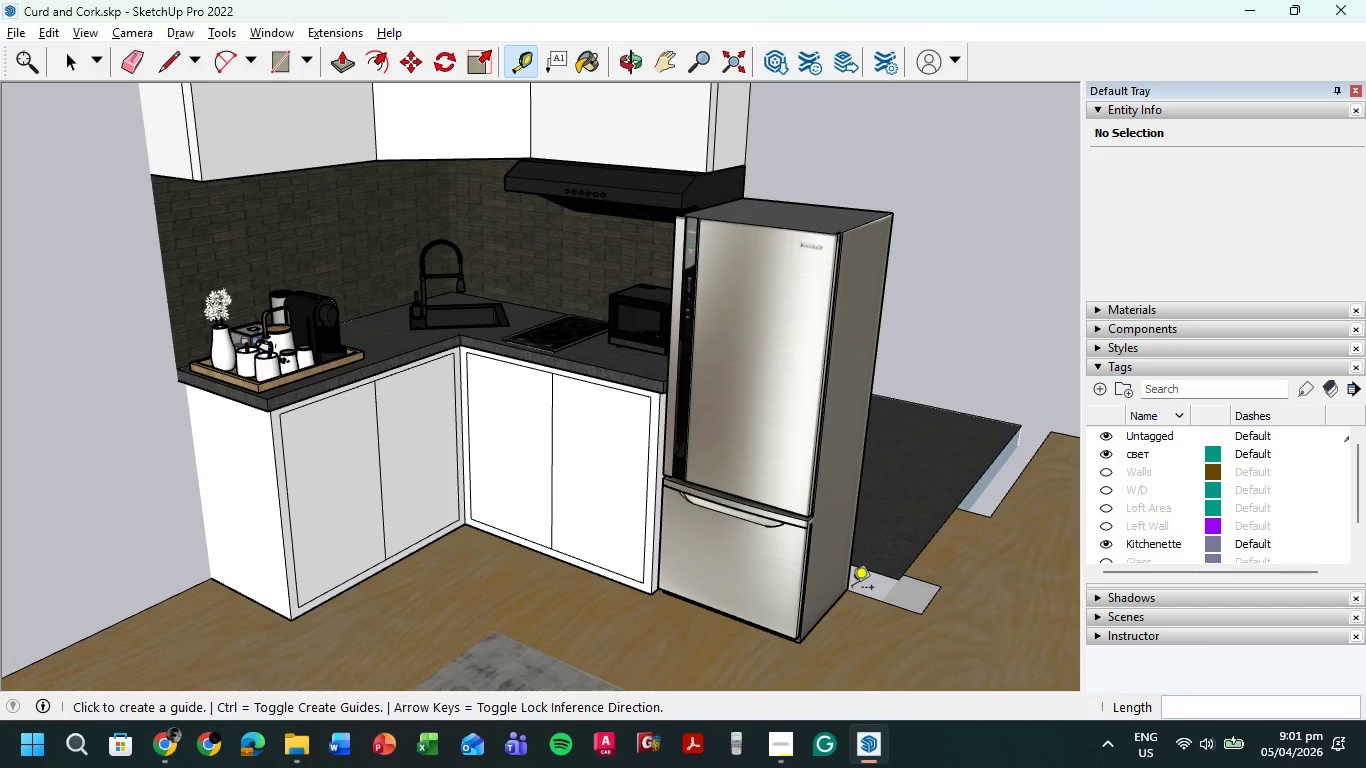 
wait(43.84)
 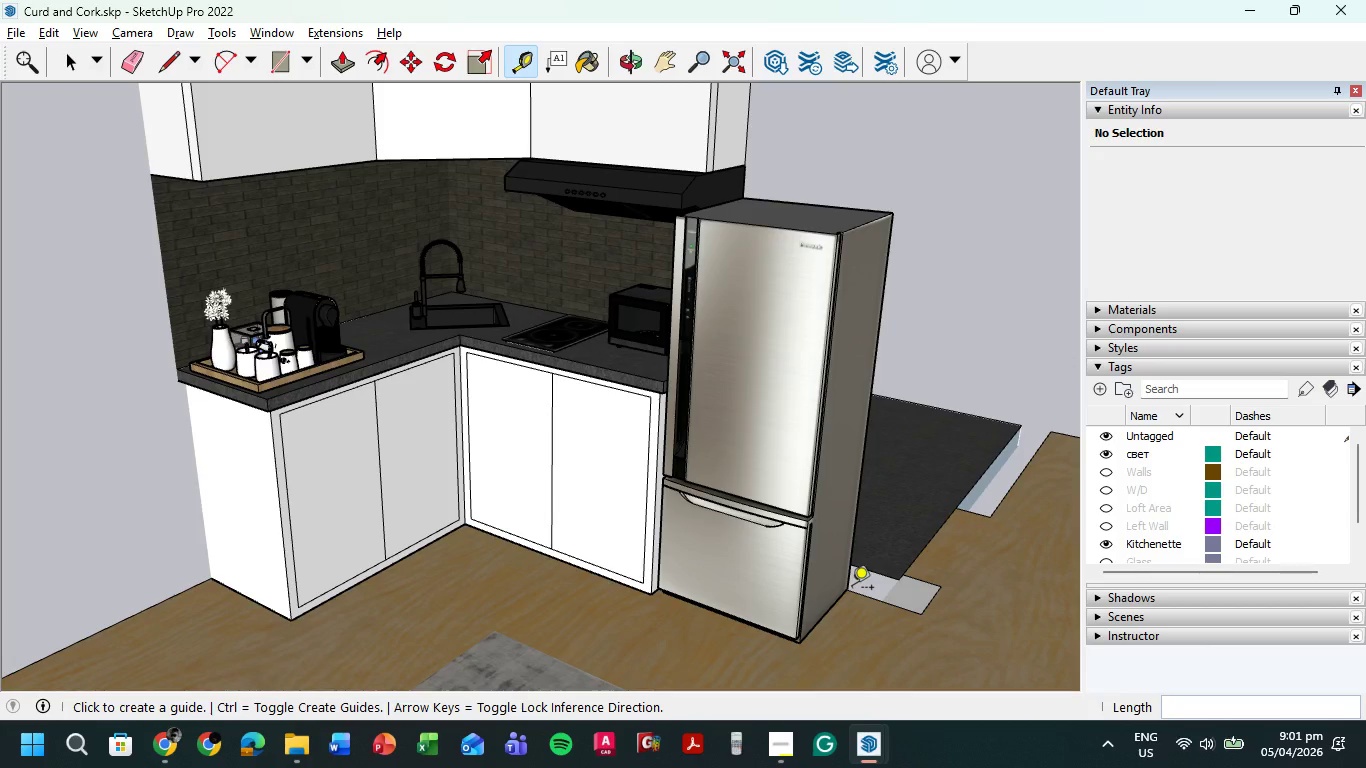 
left_click([474, 60])
 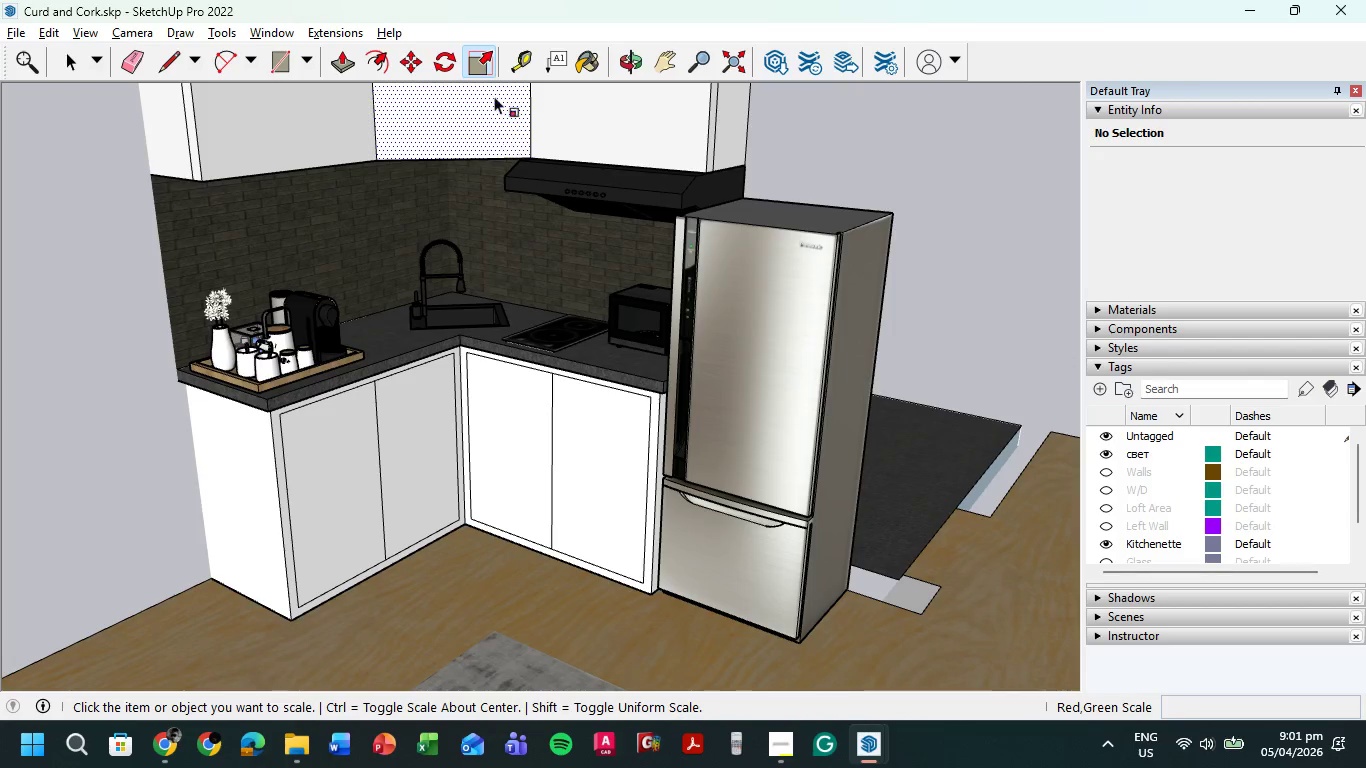 
left_click([796, 296])
 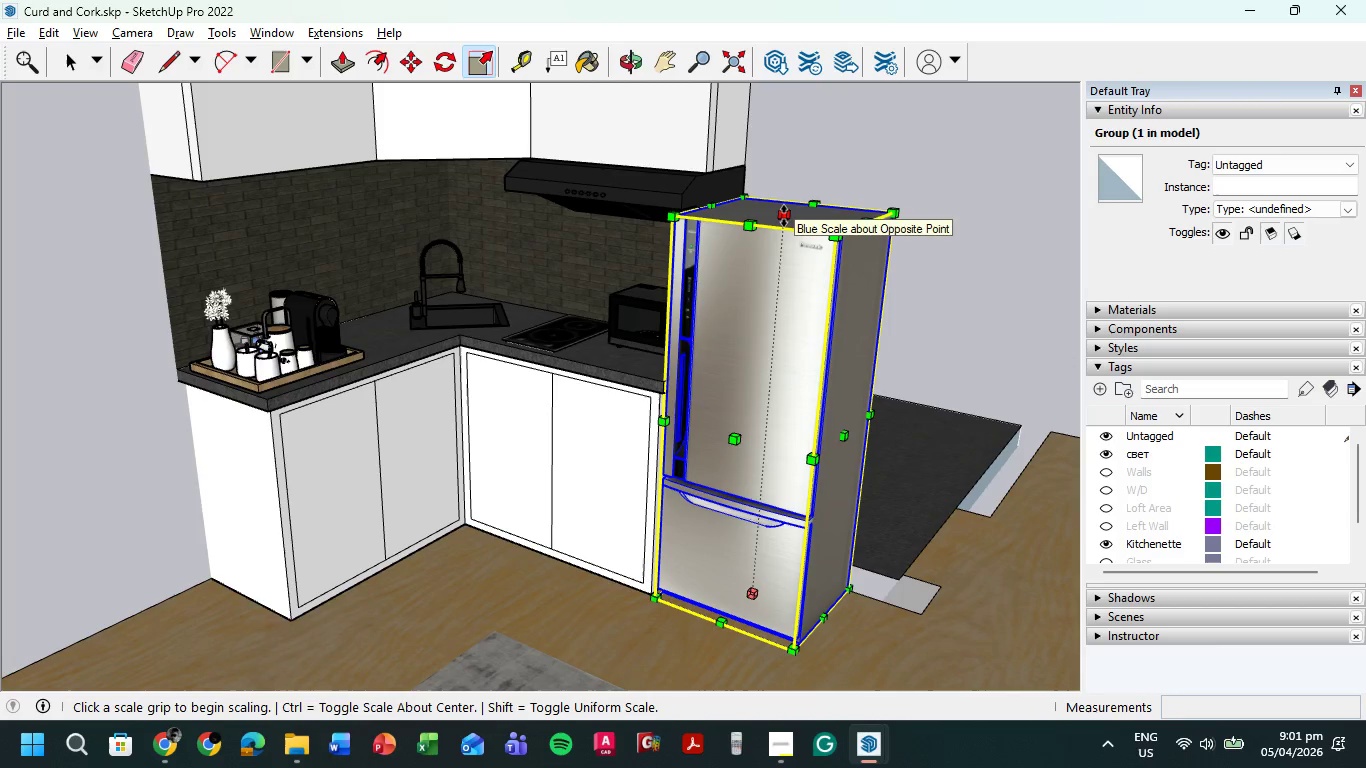 
left_click([784, 216])
 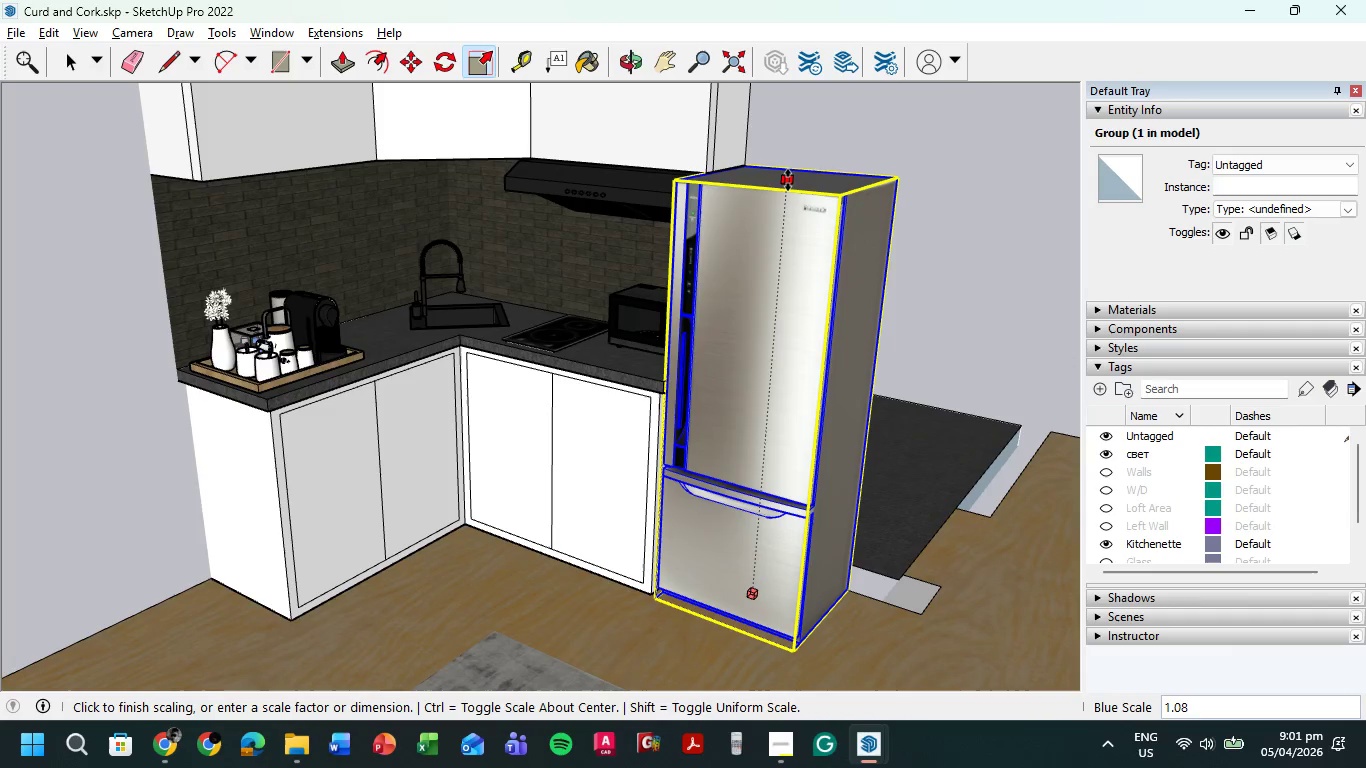 
left_click([786, 189])
 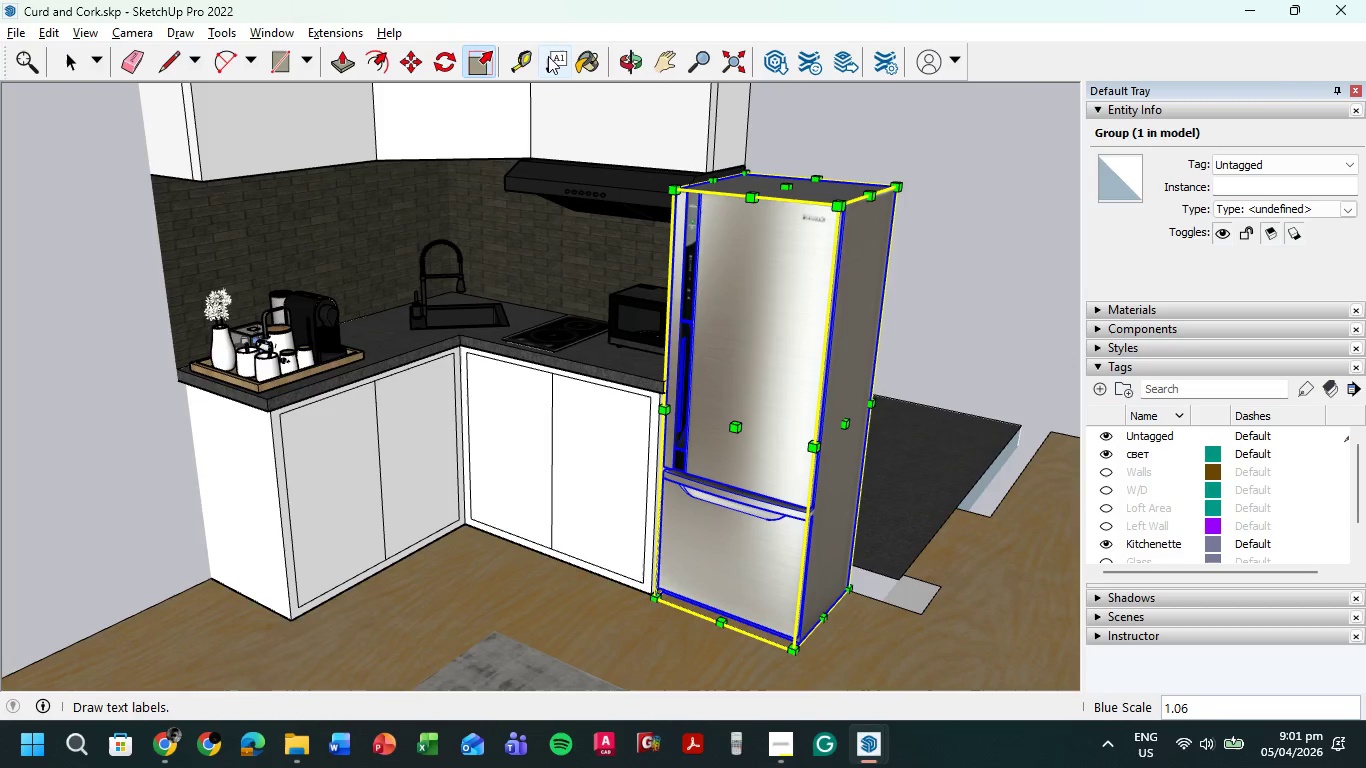 
left_click([525, 59])
 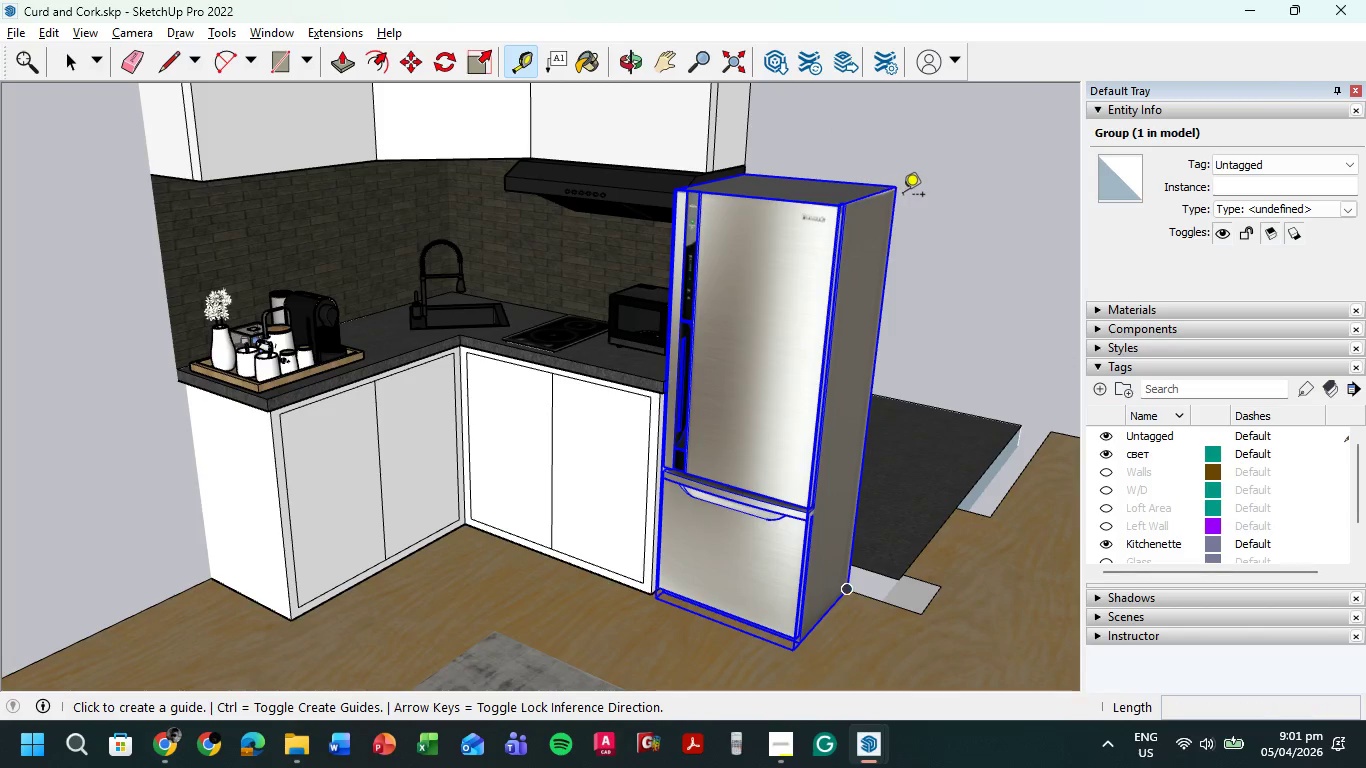 
left_click([895, 191])
 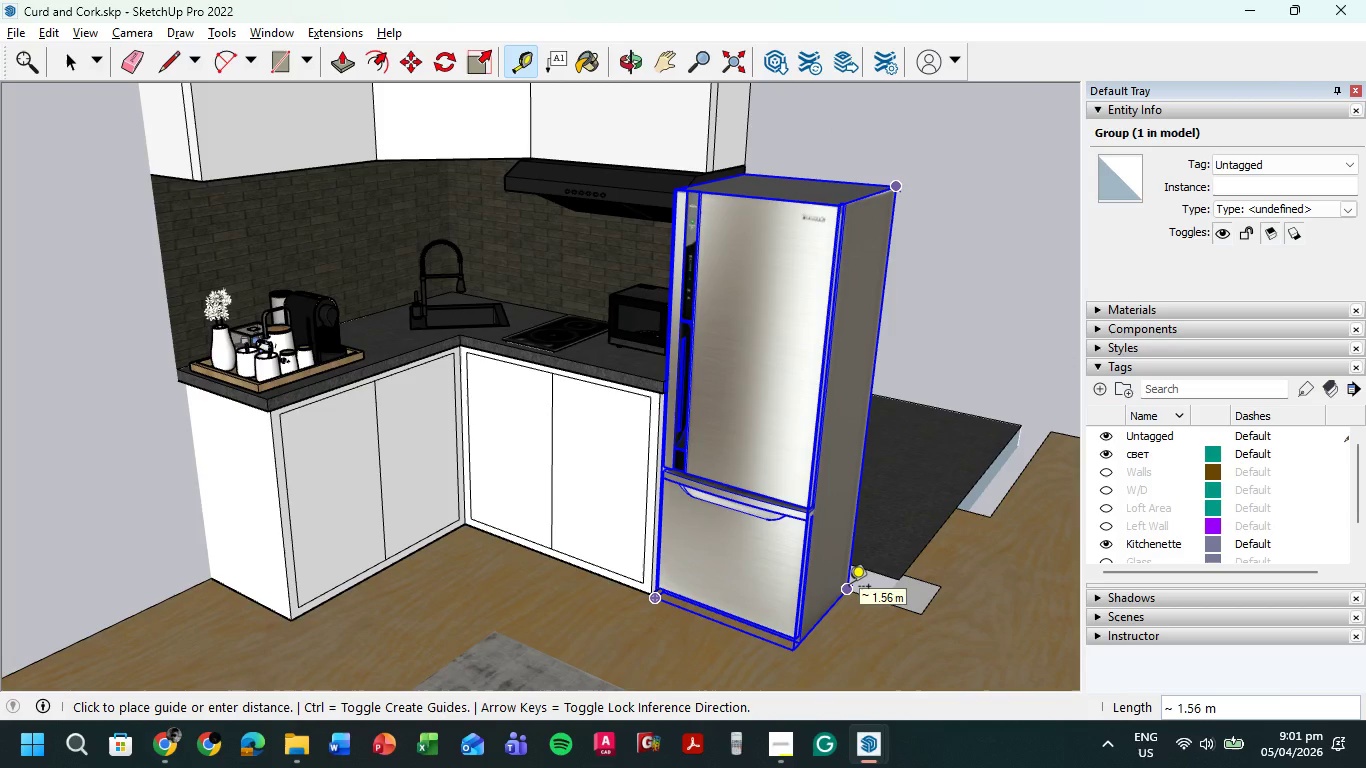 
key(Escape)
 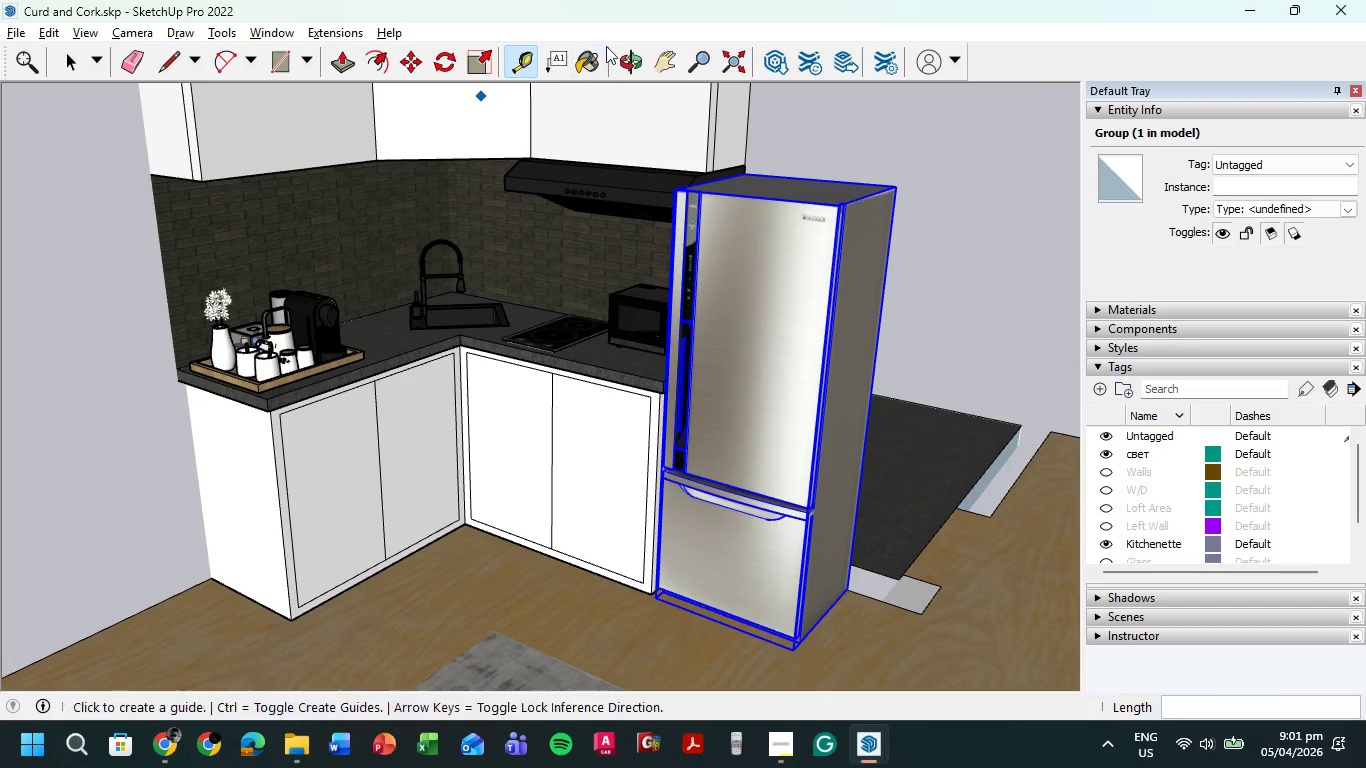 
left_click([481, 61])
 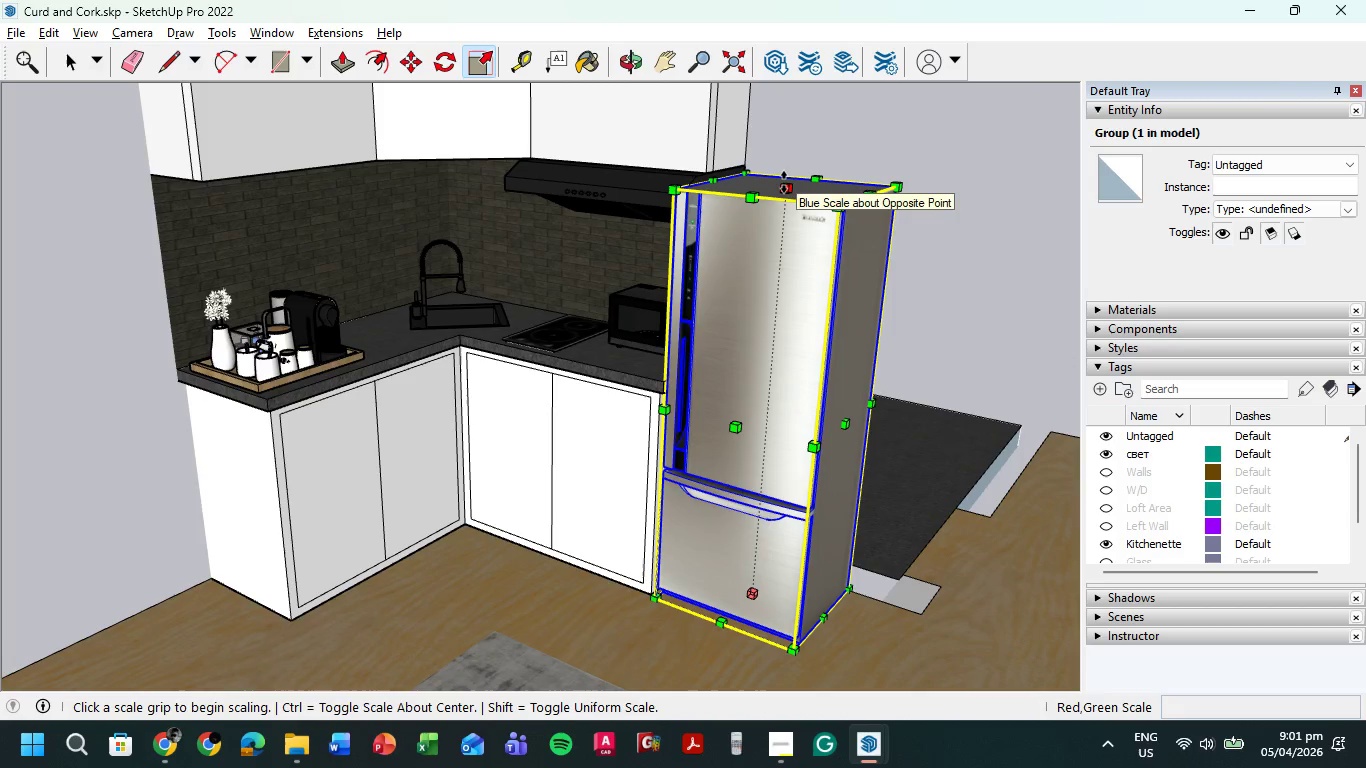 
left_click([784, 183])
 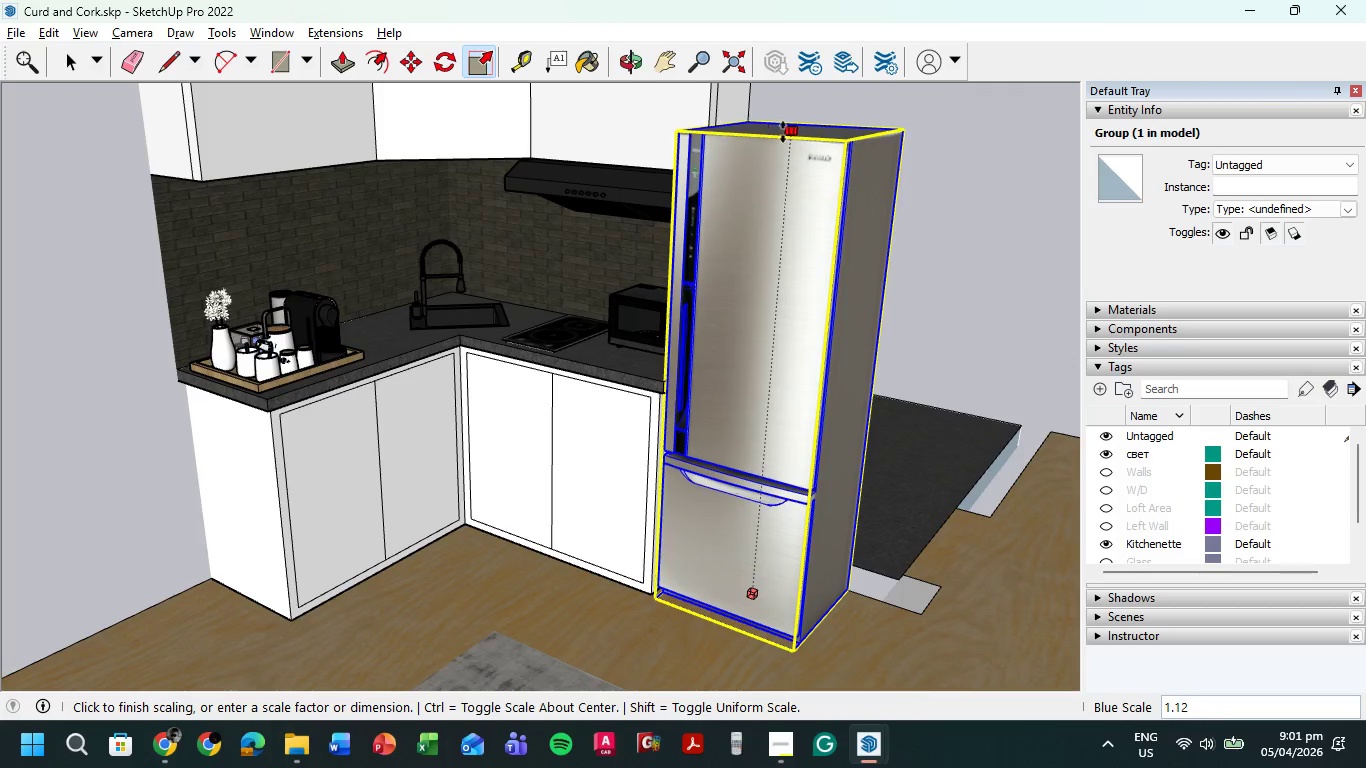 
left_click([779, 142])
 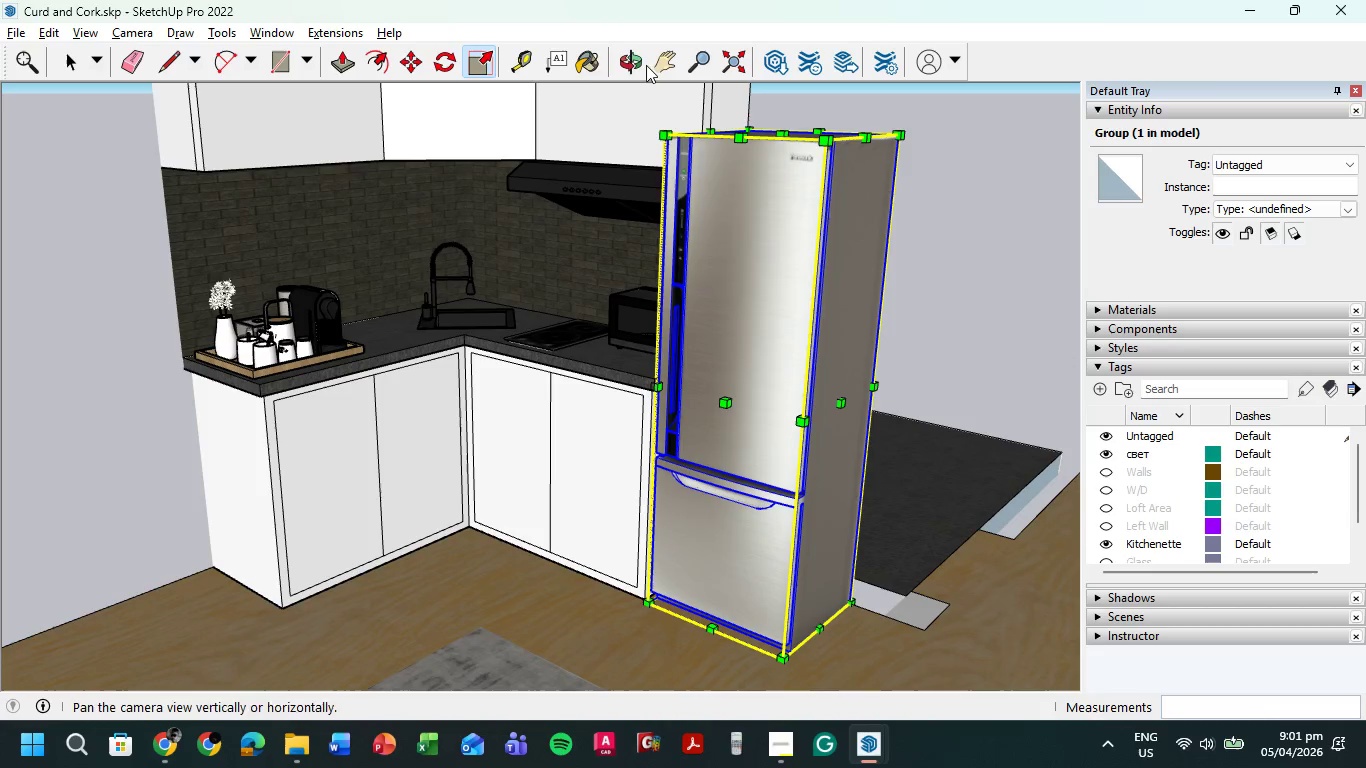 
left_click([584, 63])
 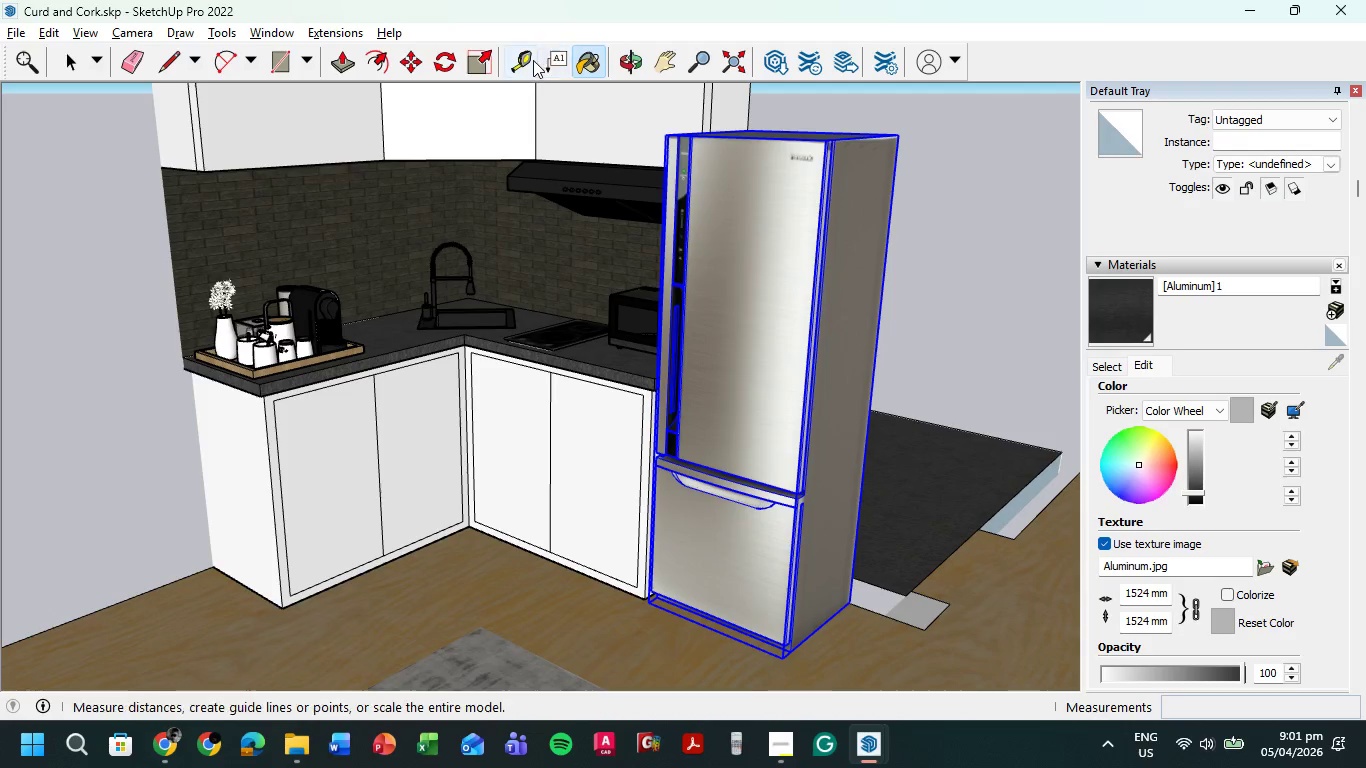 
left_click([525, 60])
 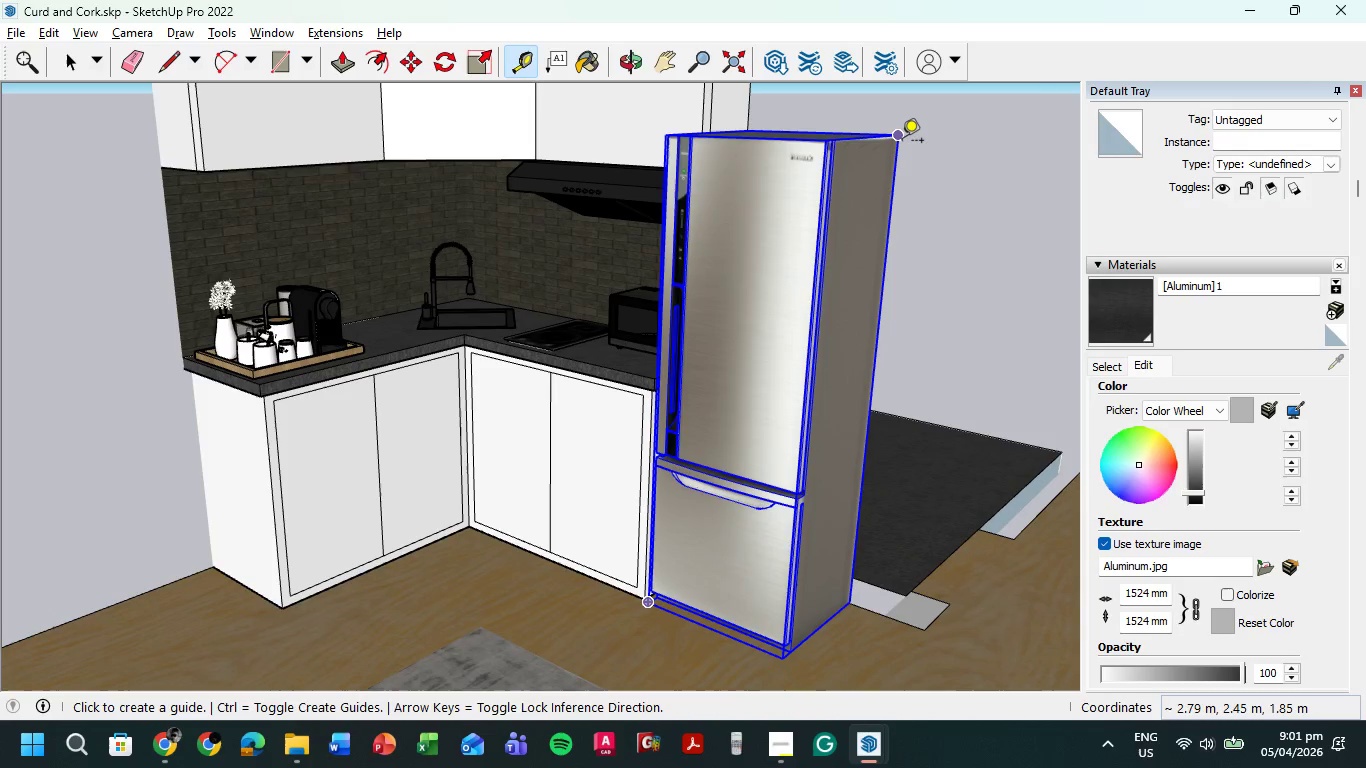 
left_click([900, 136])
 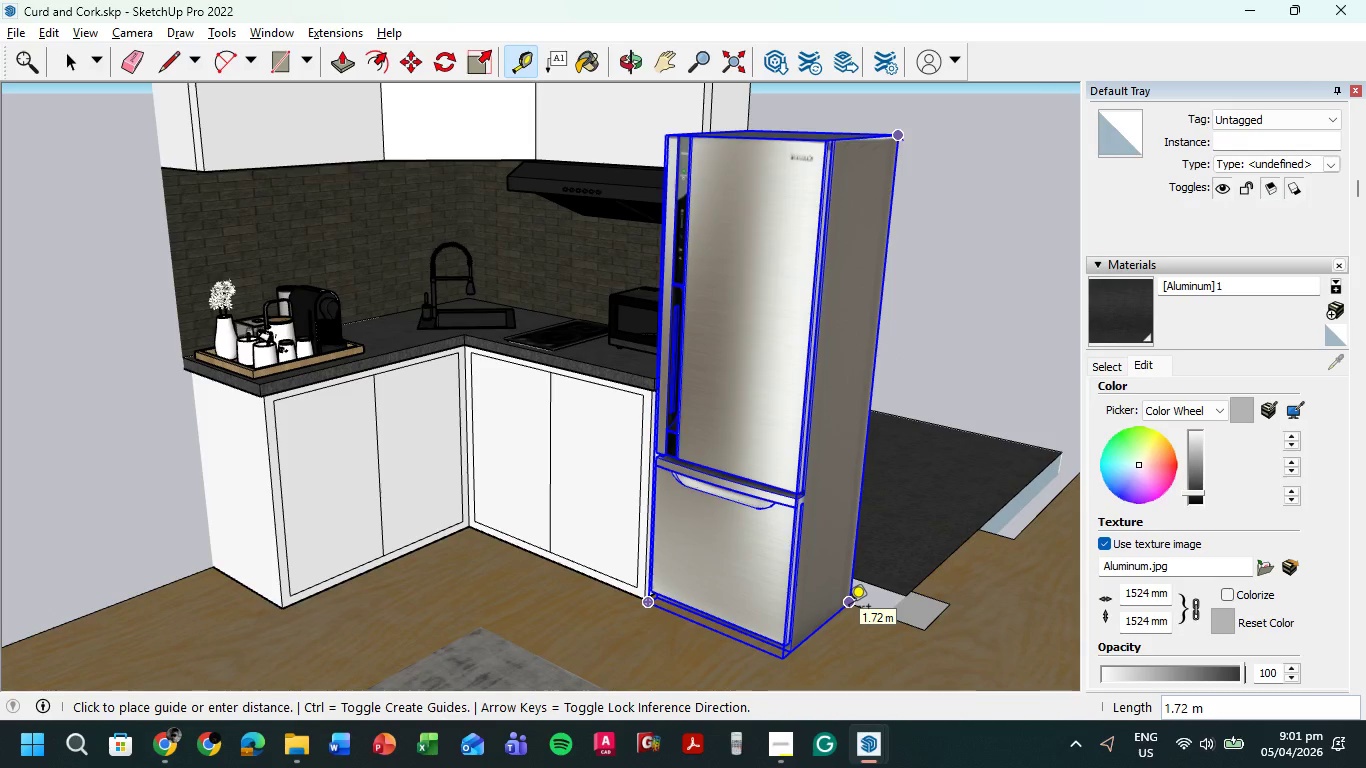 
key(Escape)
 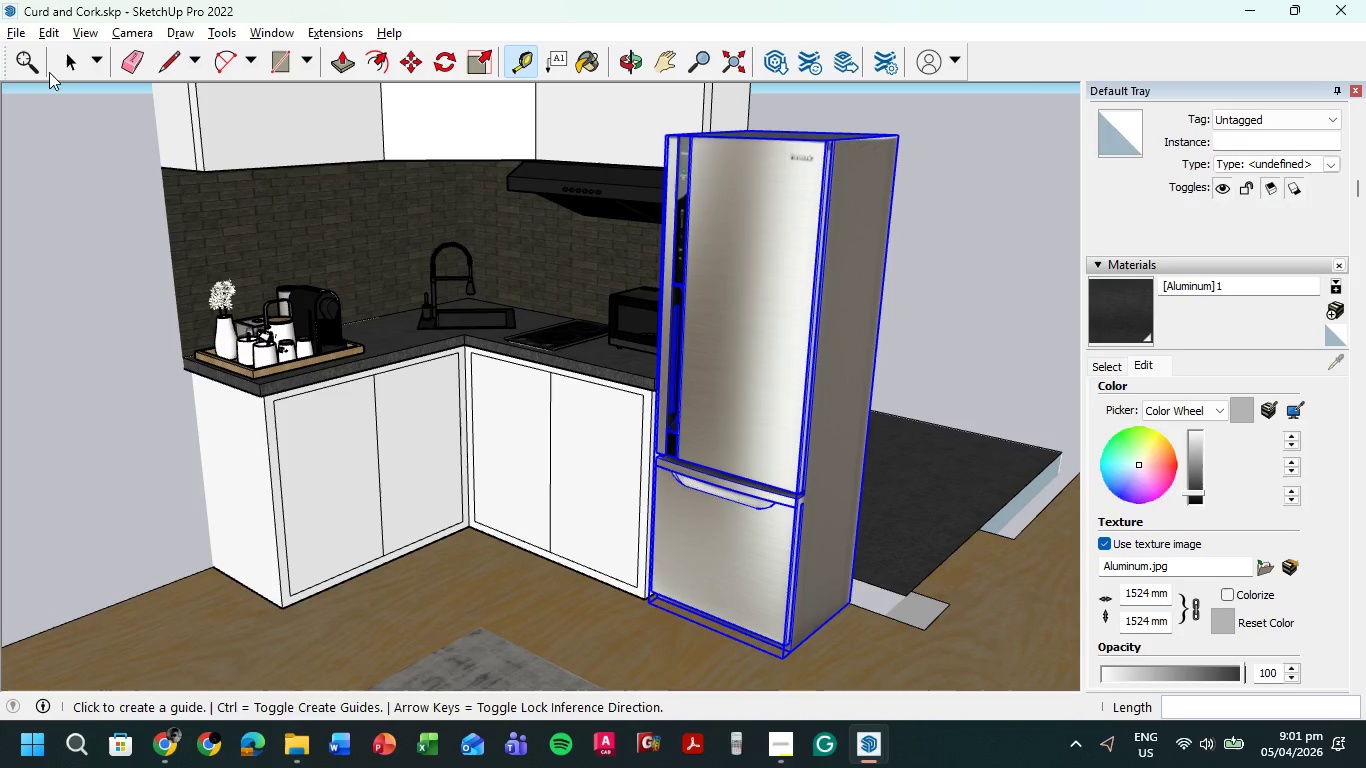 
double_click([22, 312])
 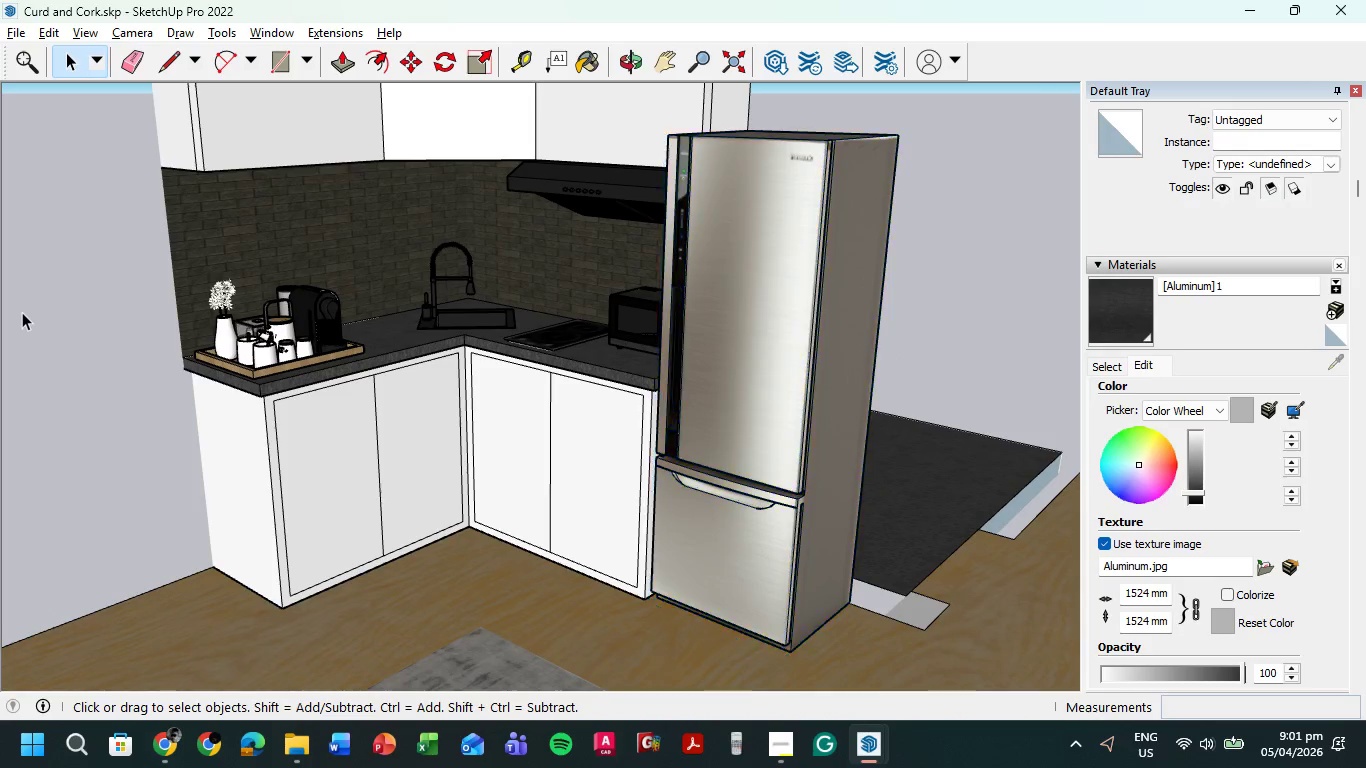 
triple_click([22, 312])
 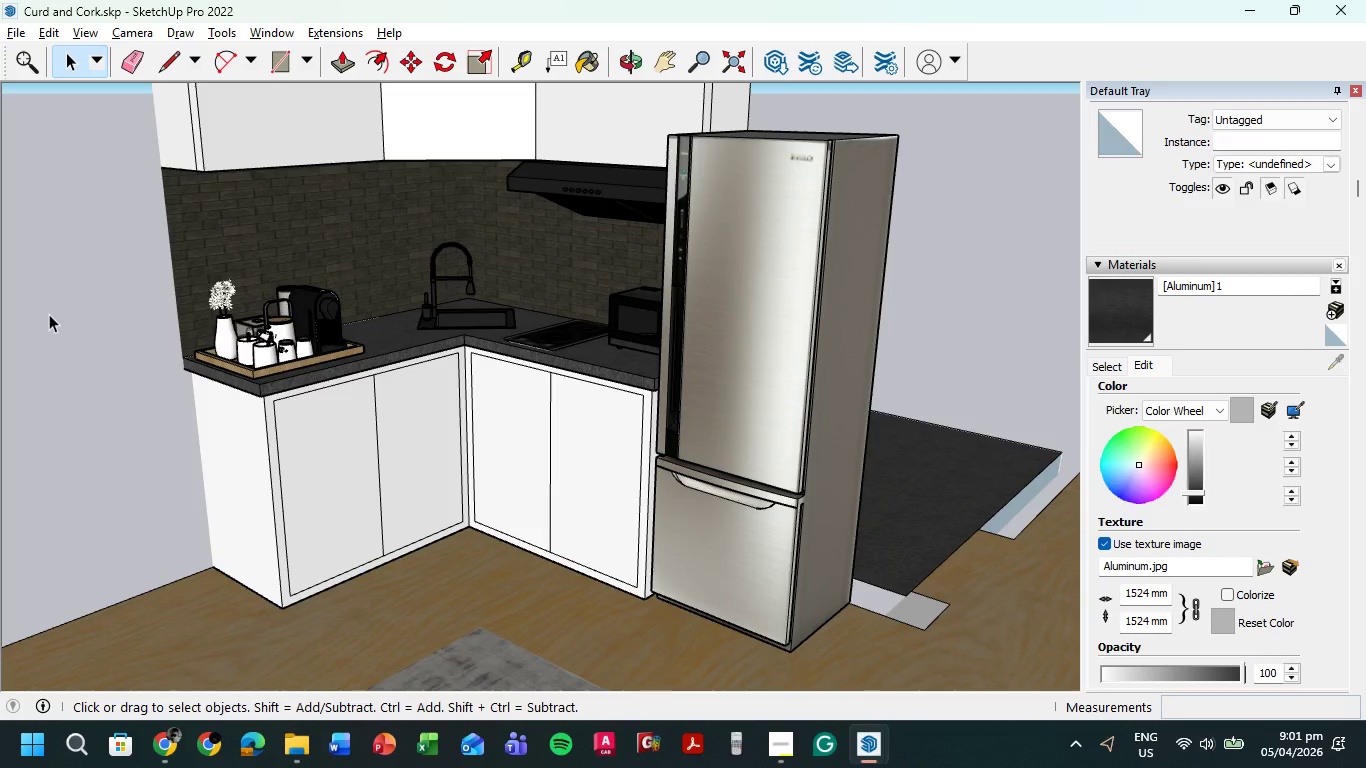 
scroll: coordinate [49, 315], scroll_direction: up, amount: 1.0
 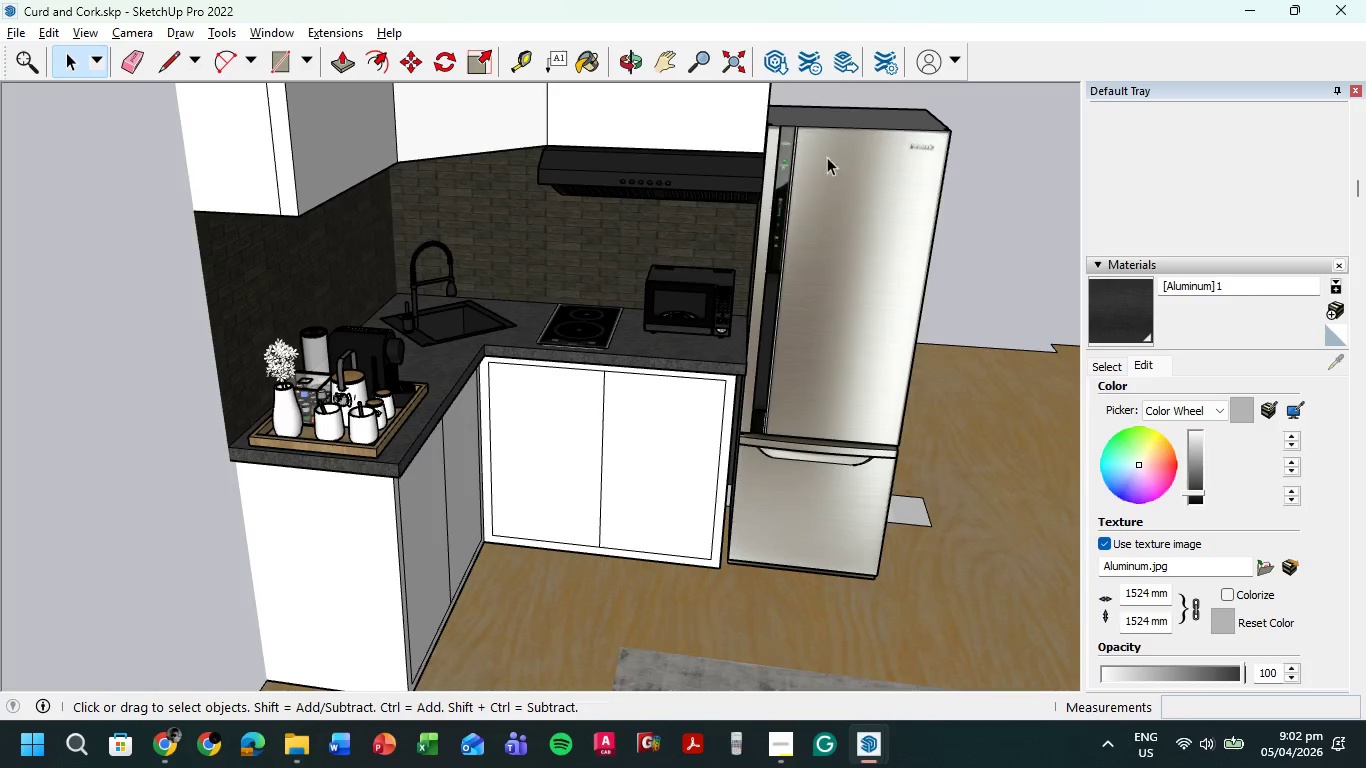 
scroll: coordinate [926, 236], scroll_direction: down, amount: 2.0
 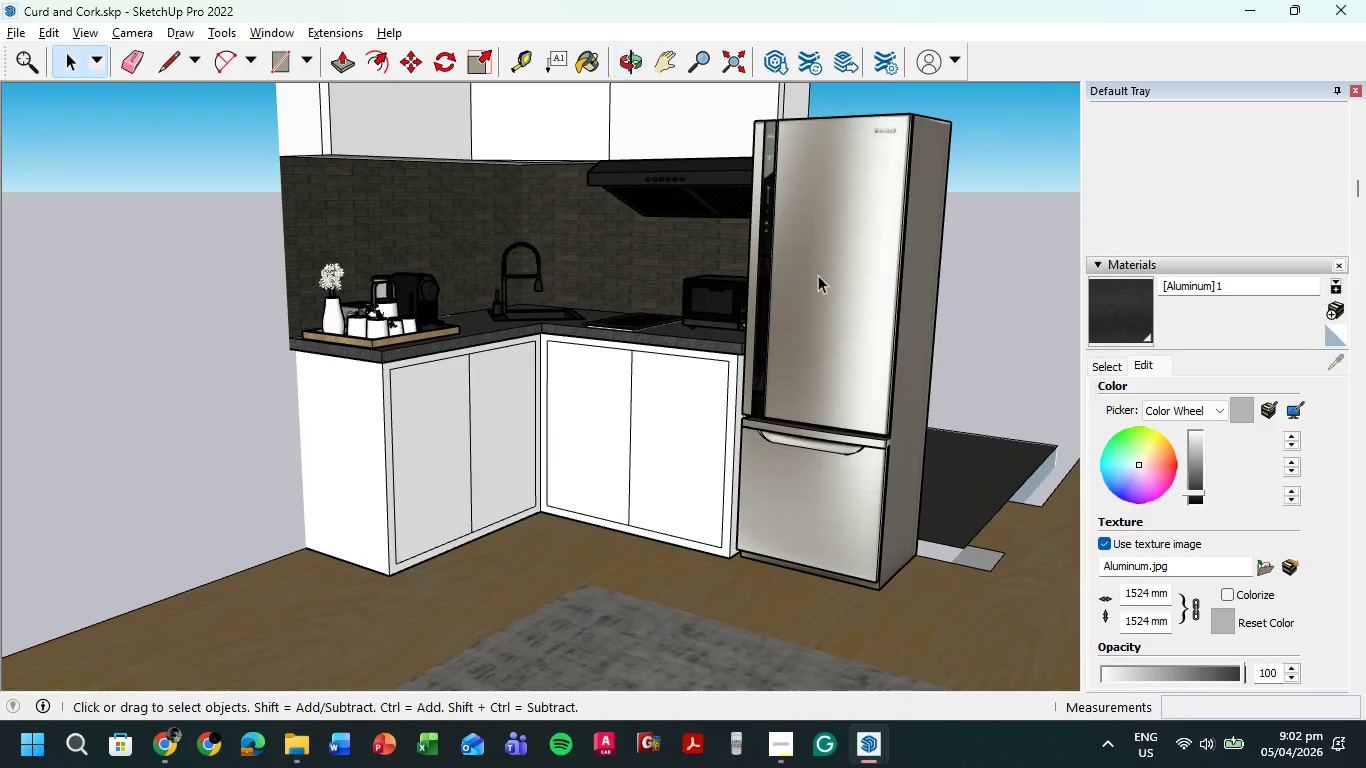 
double_click([833, 249])
 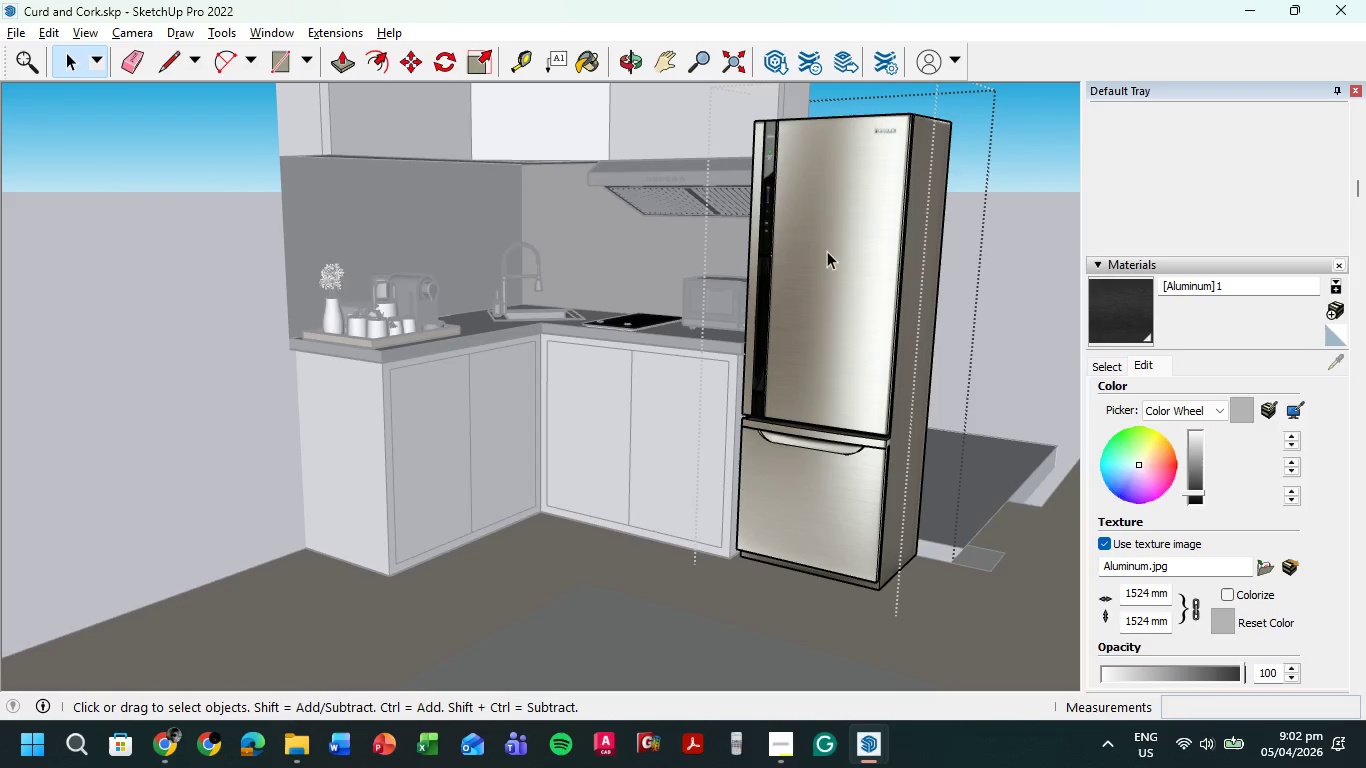 
left_click([827, 251])
 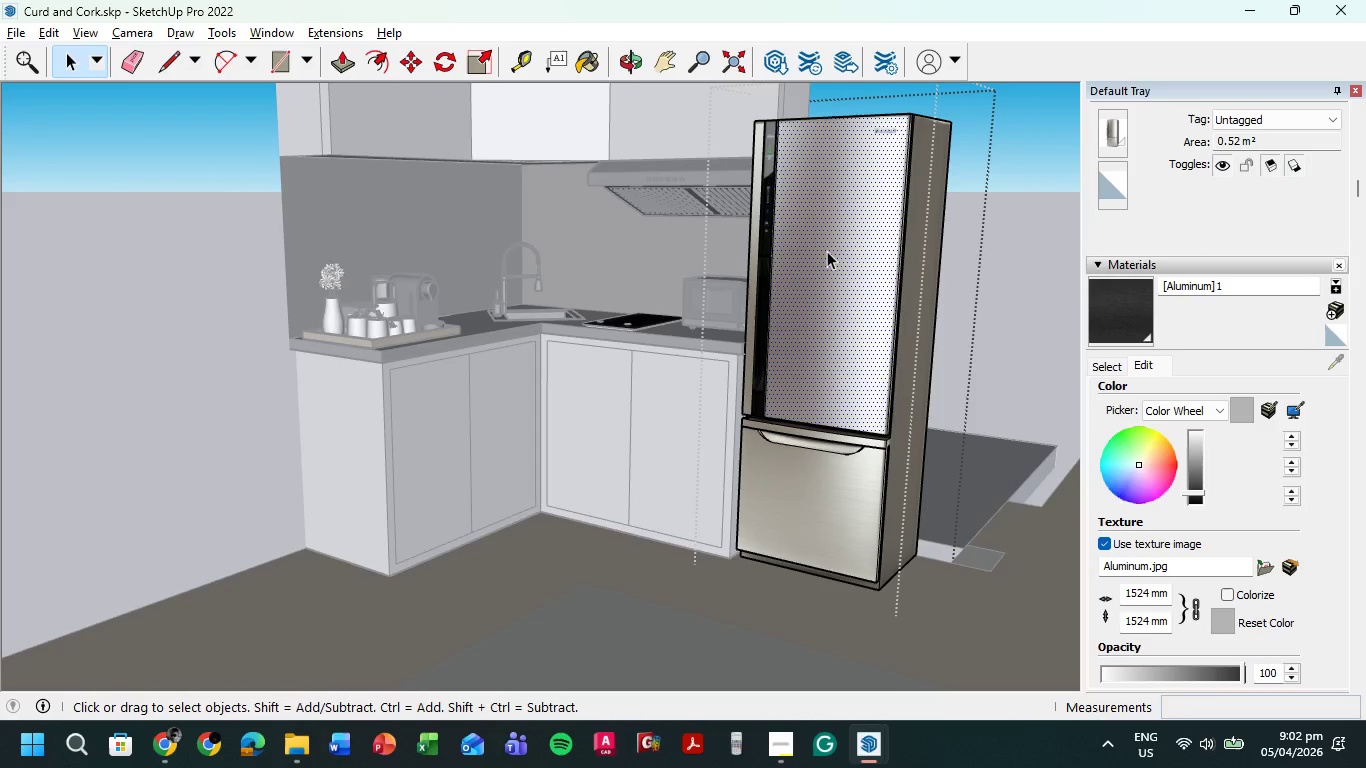 
double_click([827, 251])
 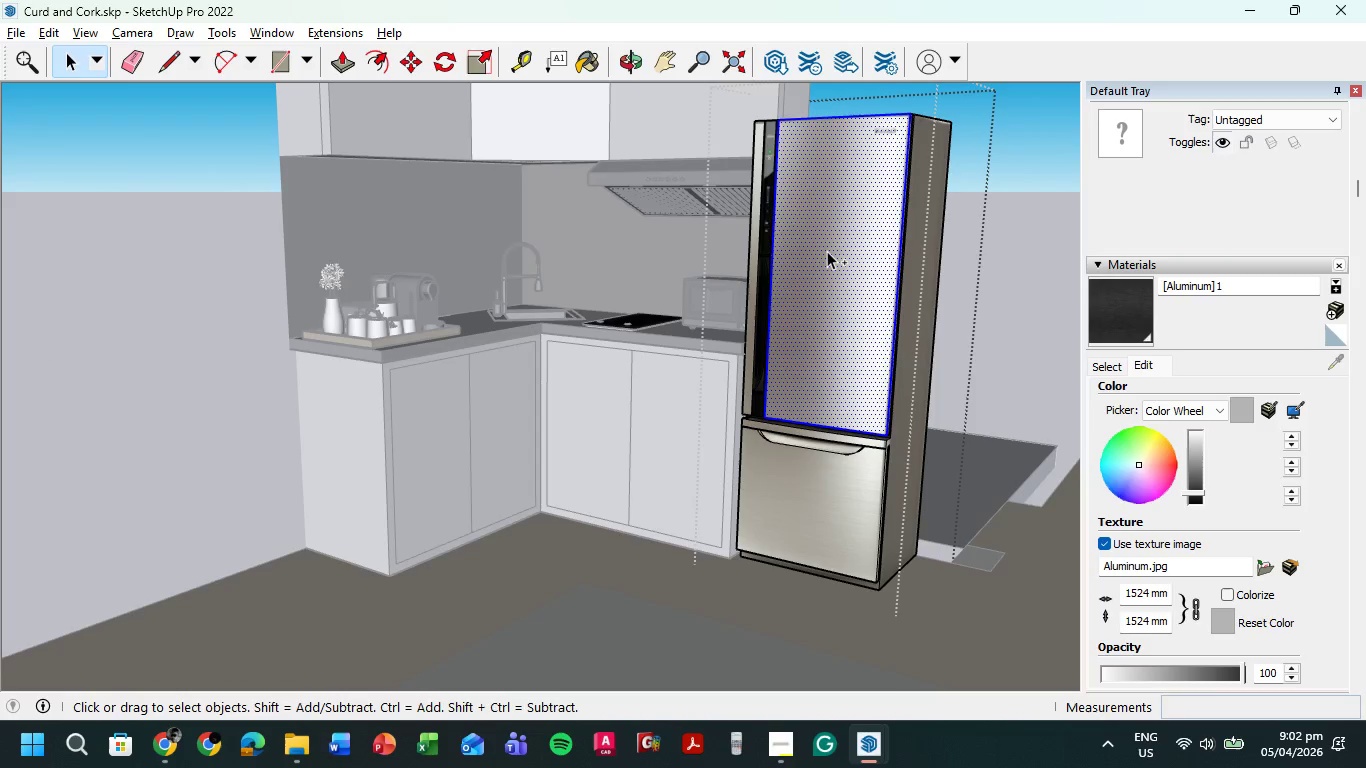 
key(Control+A)
 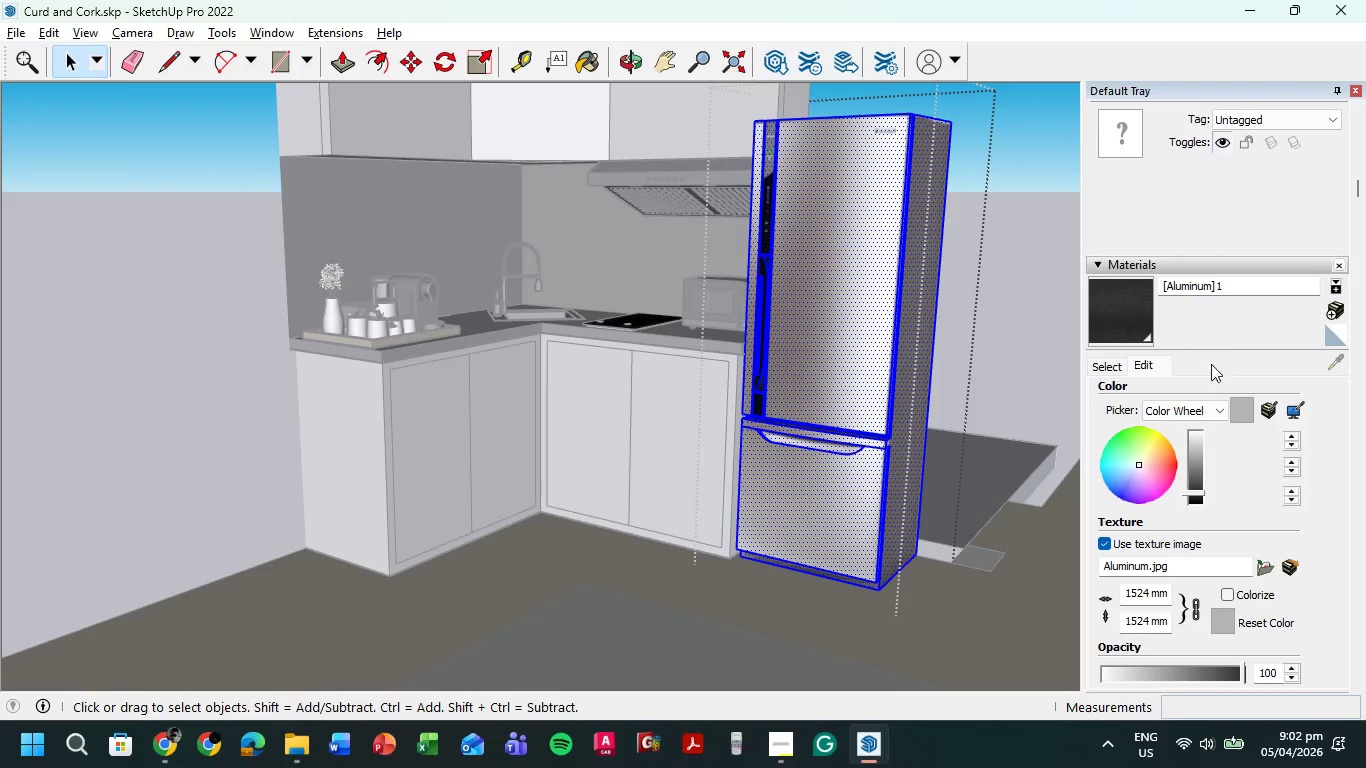 
left_click([1112, 317])
 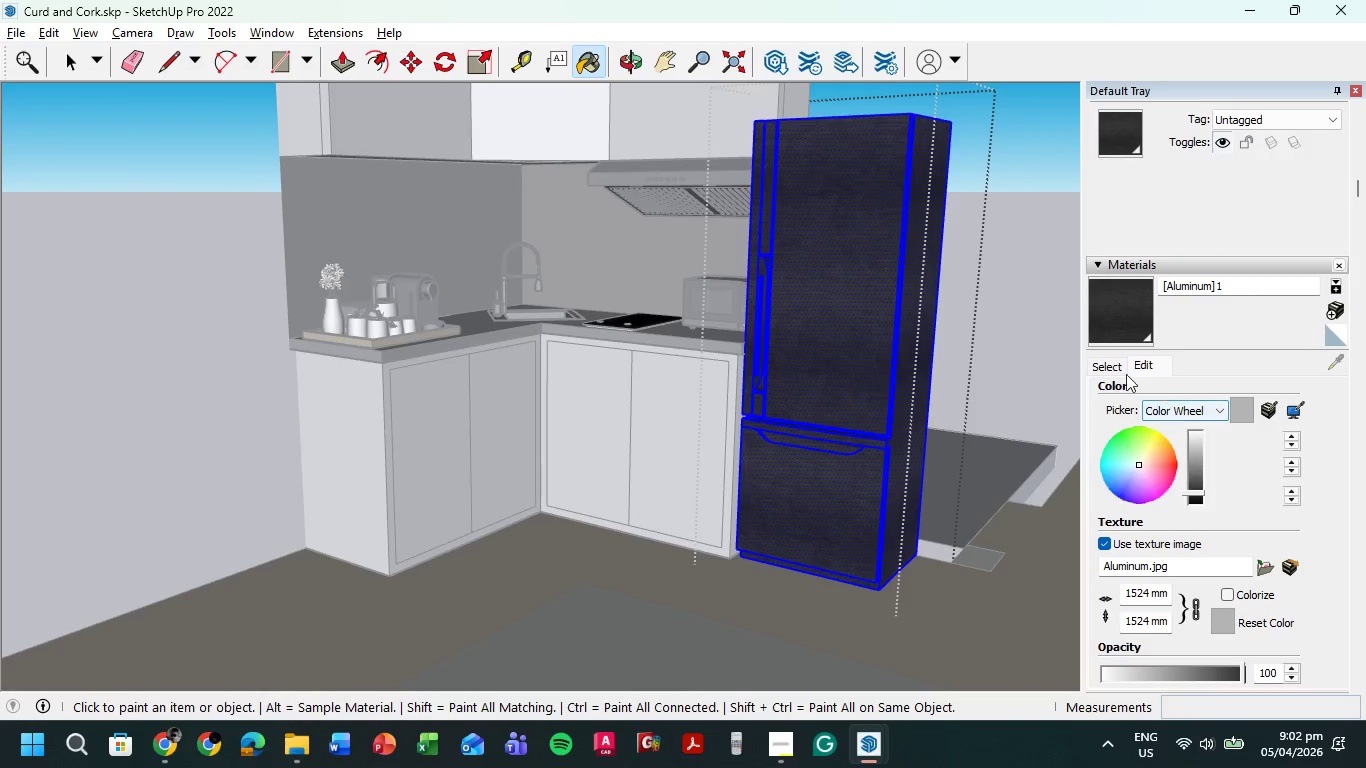 
scroll: coordinate [854, 287], scroll_direction: up, amount: 1.0
 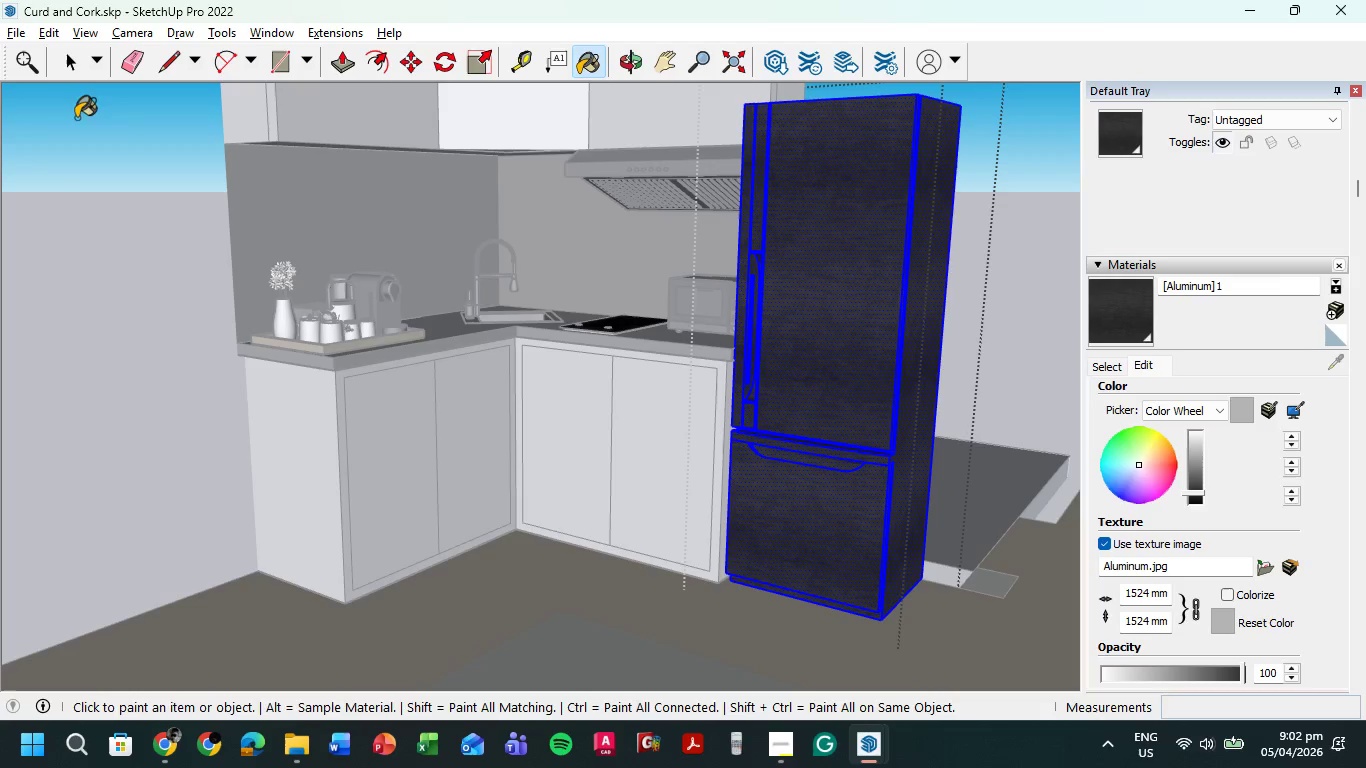 
double_click([100, 268])
 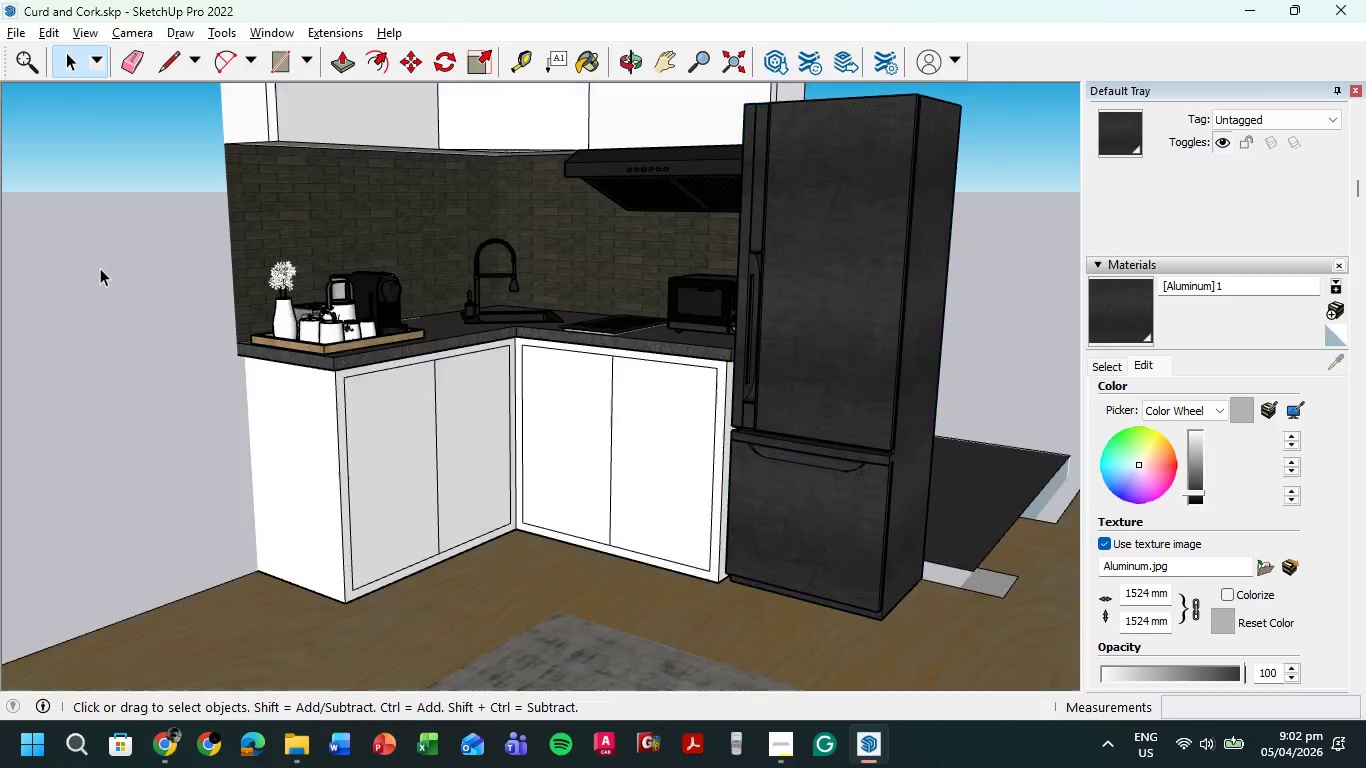 
triple_click([100, 268])
 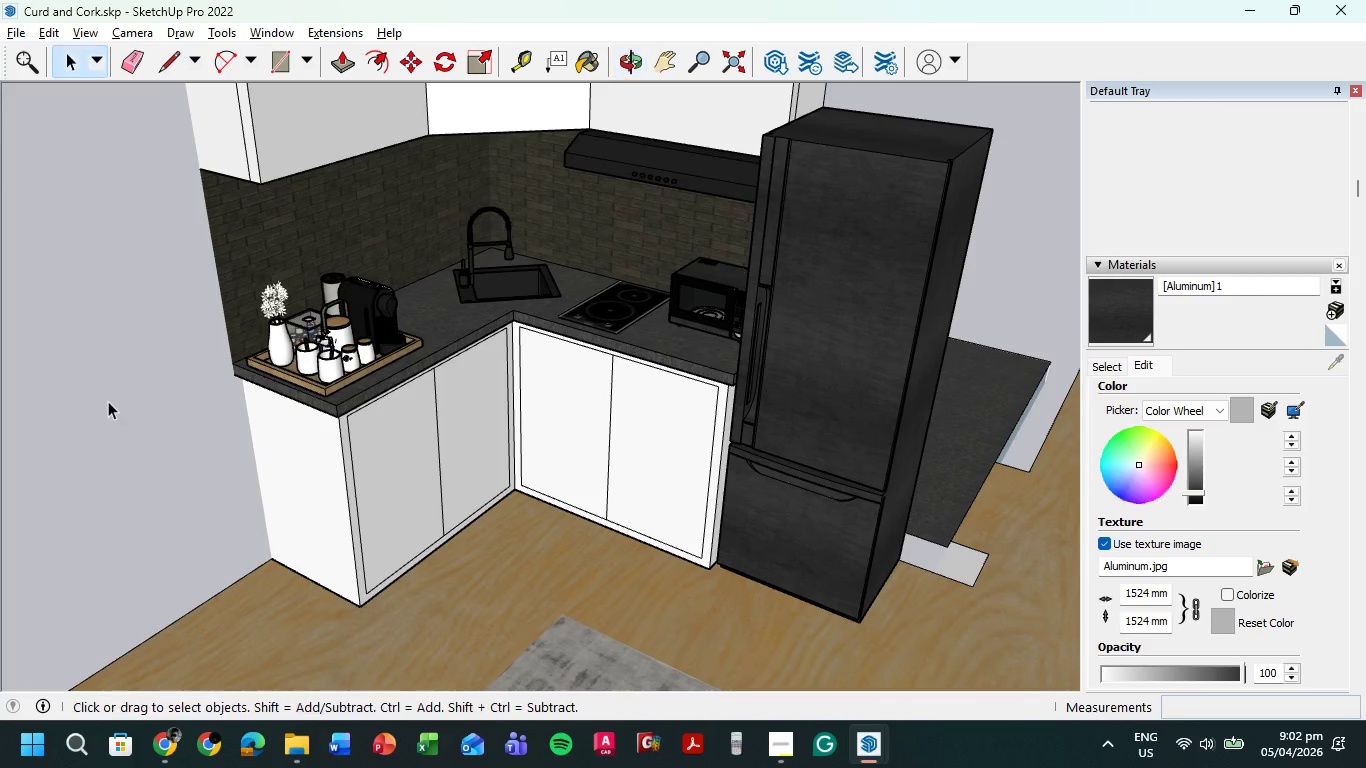 
scroll: coordinate [157, 319], scroll_direction: down, amount: 1.0
 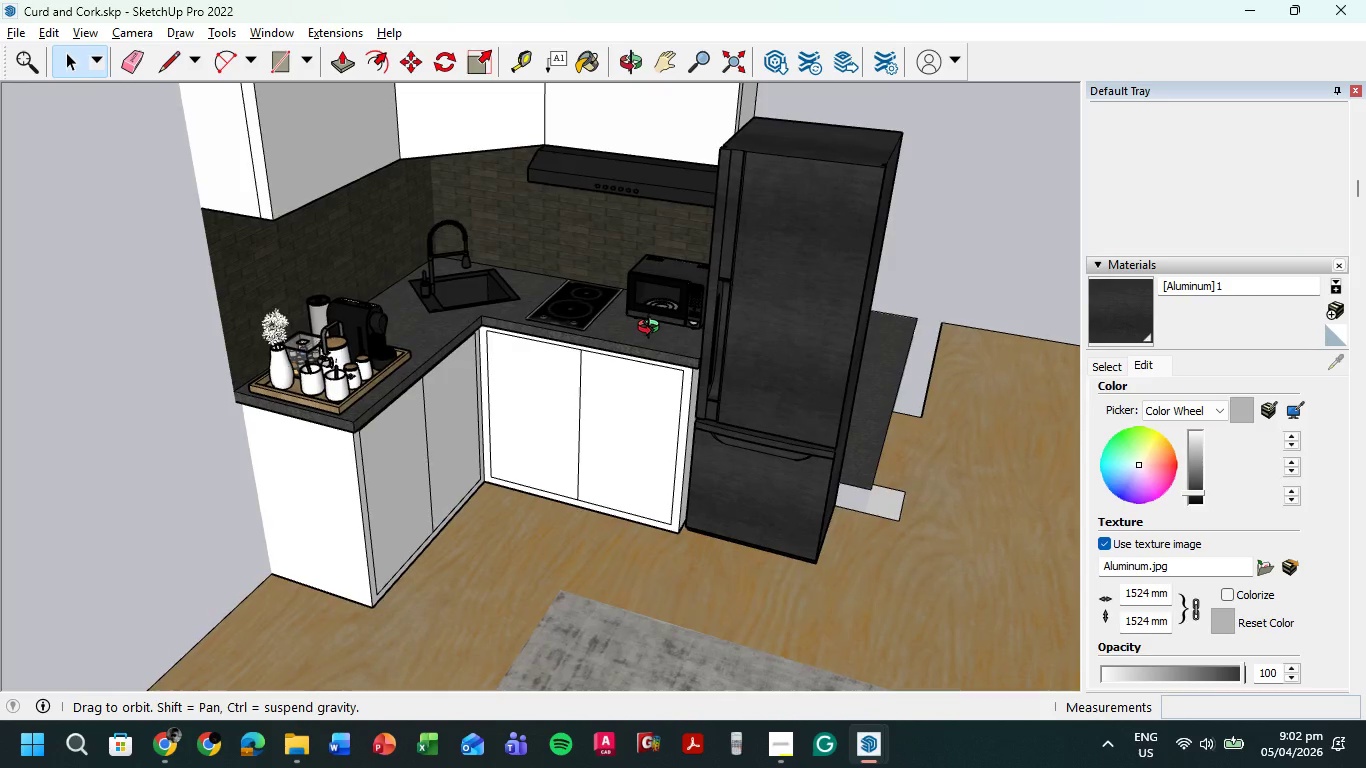 
scroll: coordinate [832, 137], scroll_direction: up, amount: 8.0
 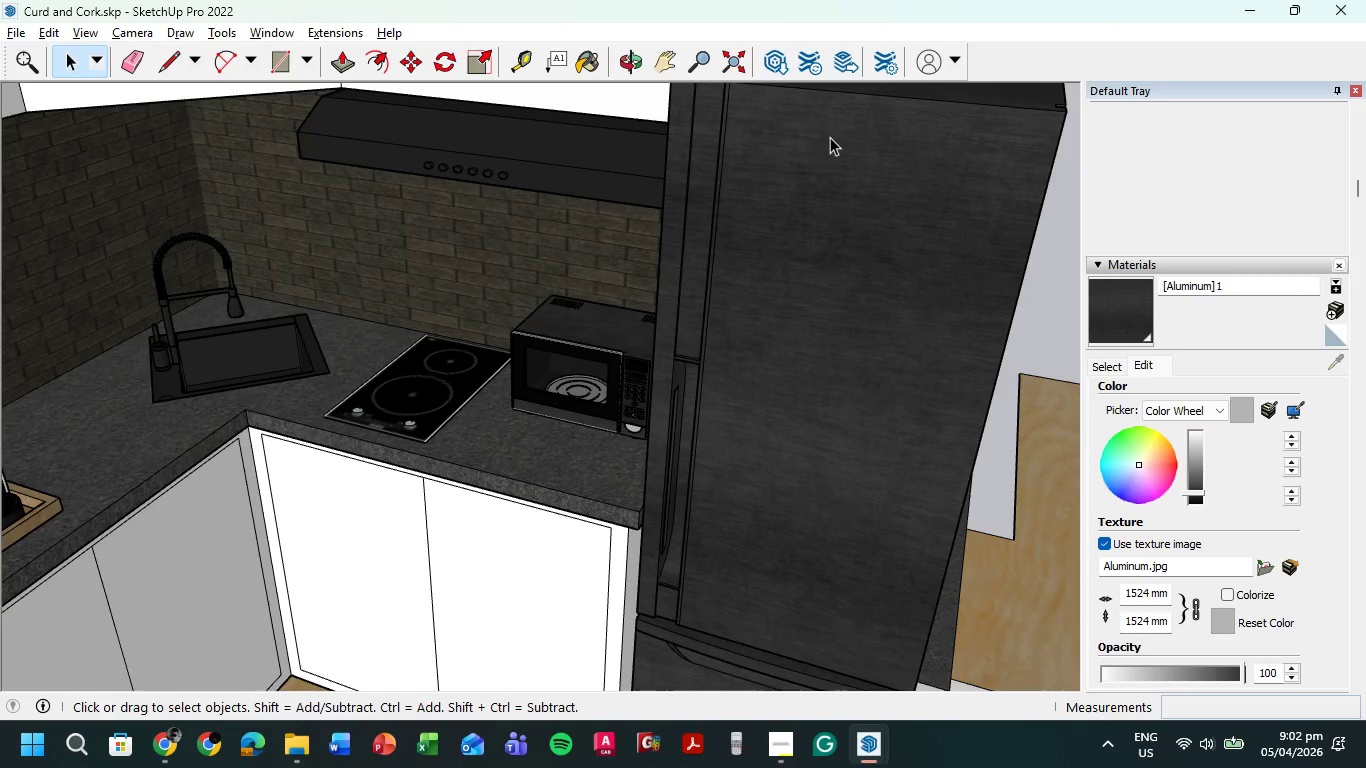 
scroll: coordinate [723, 320], scroll_direction: down, amount: 19.0
 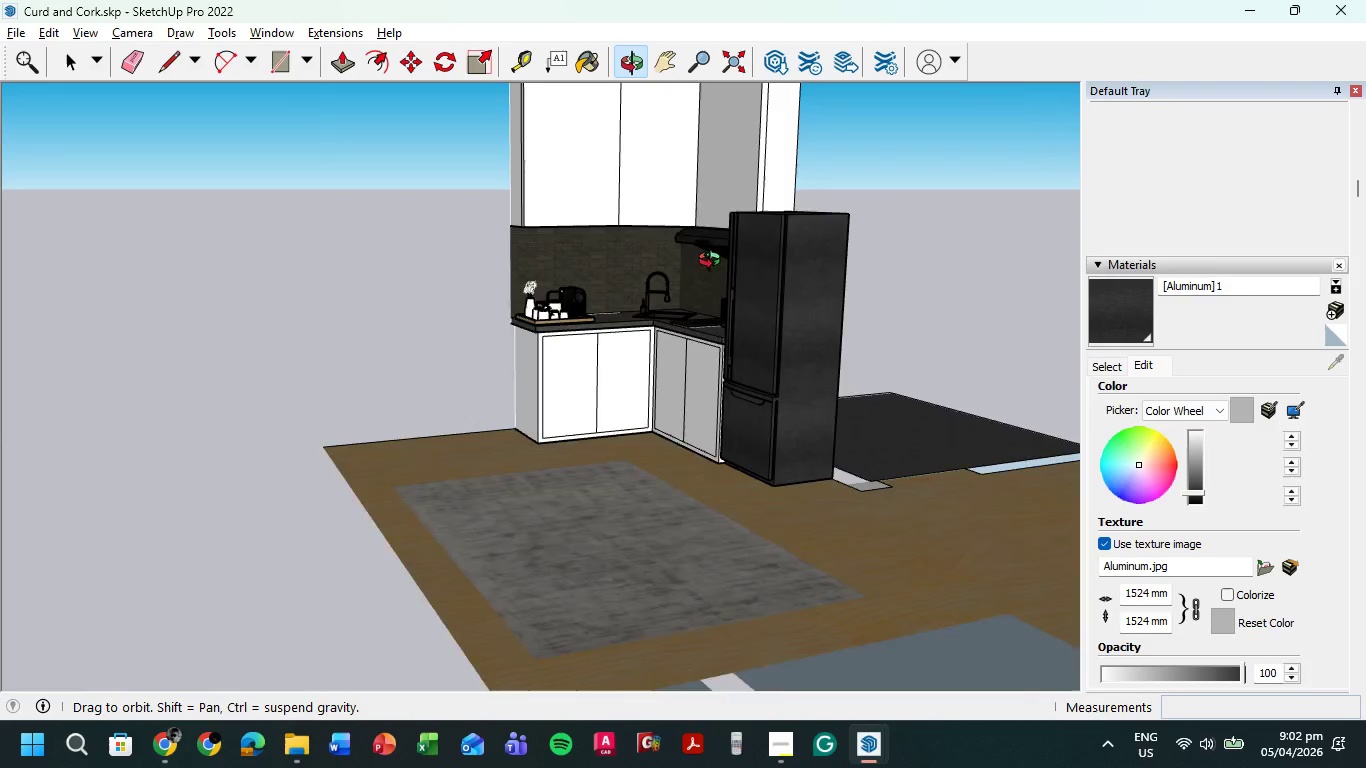 
scroll: coordinate [829, 463], scroll_direction: up, amount: 10.0
 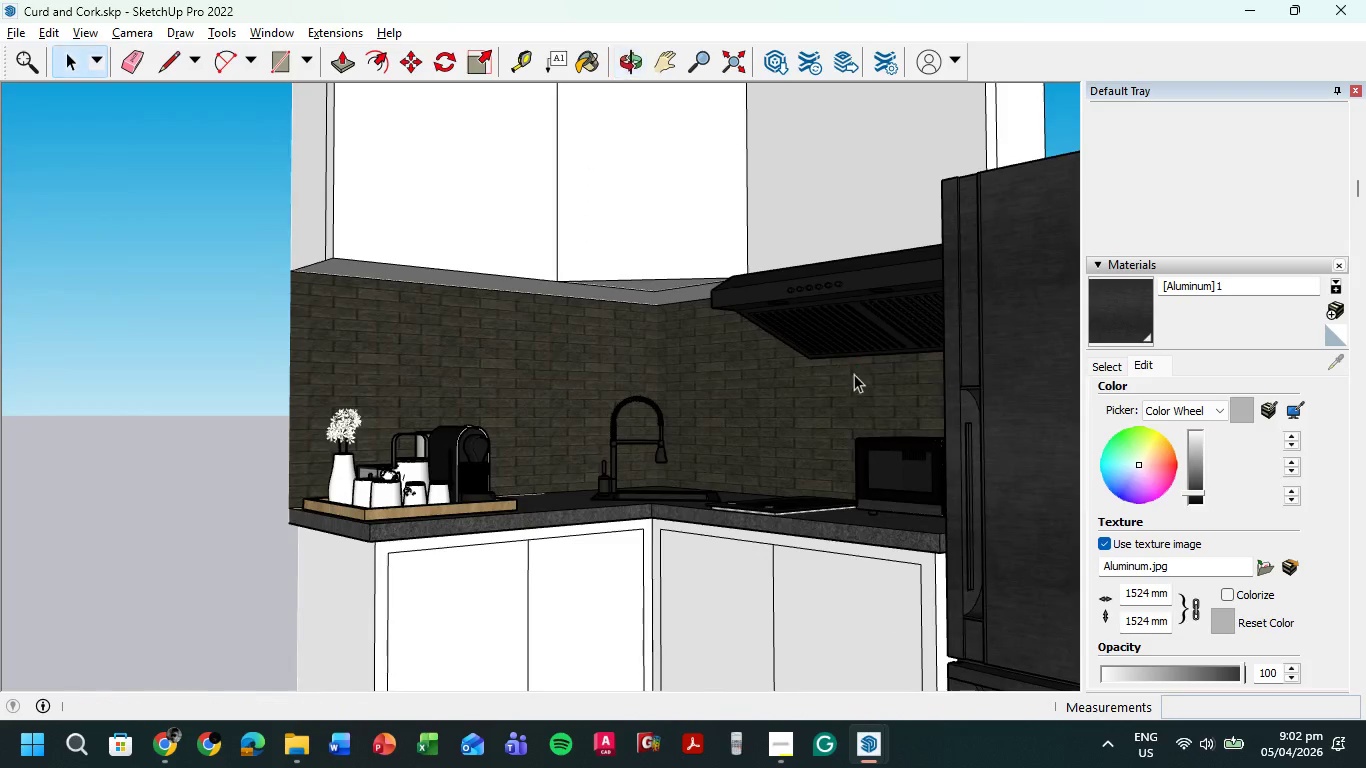 
scroll: coordinate [830, 376], scroll_direction: down, amount: 4.0
 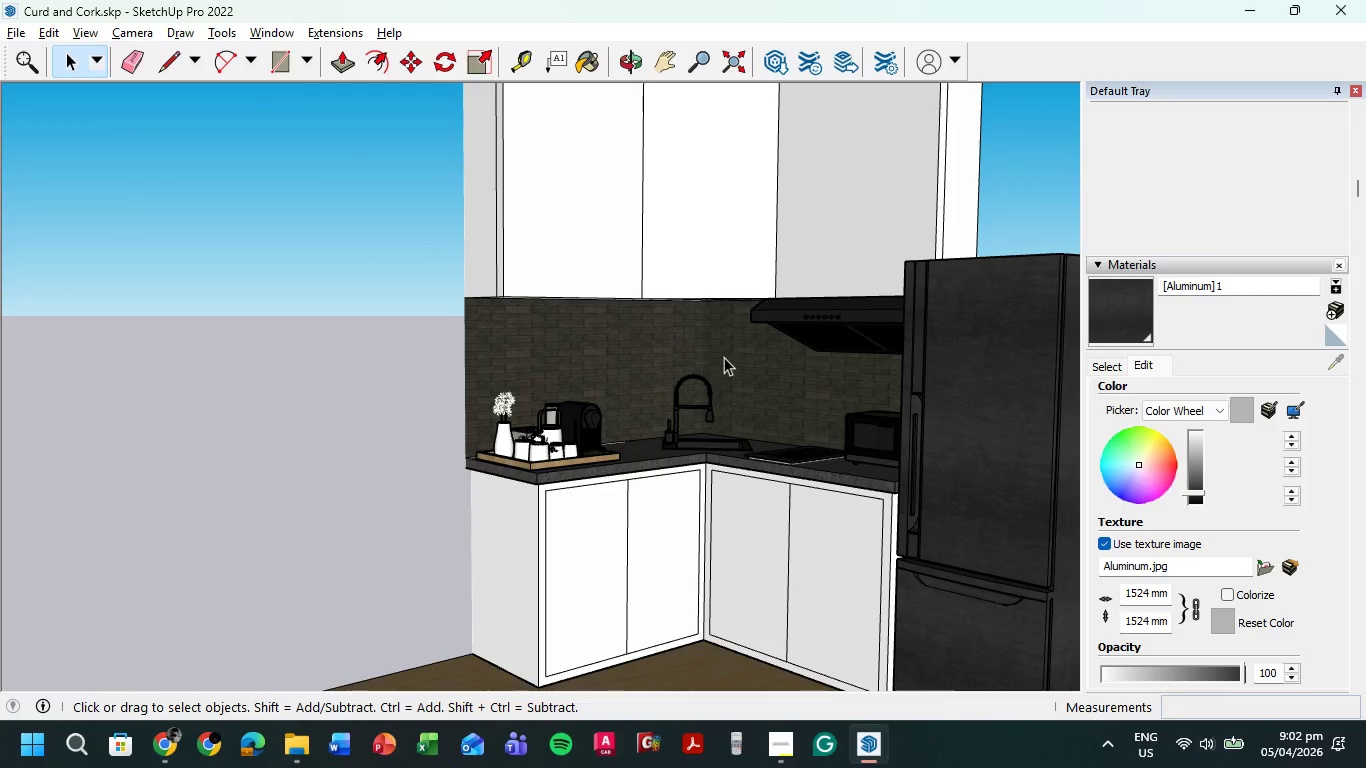 
left_click([167, 750])
 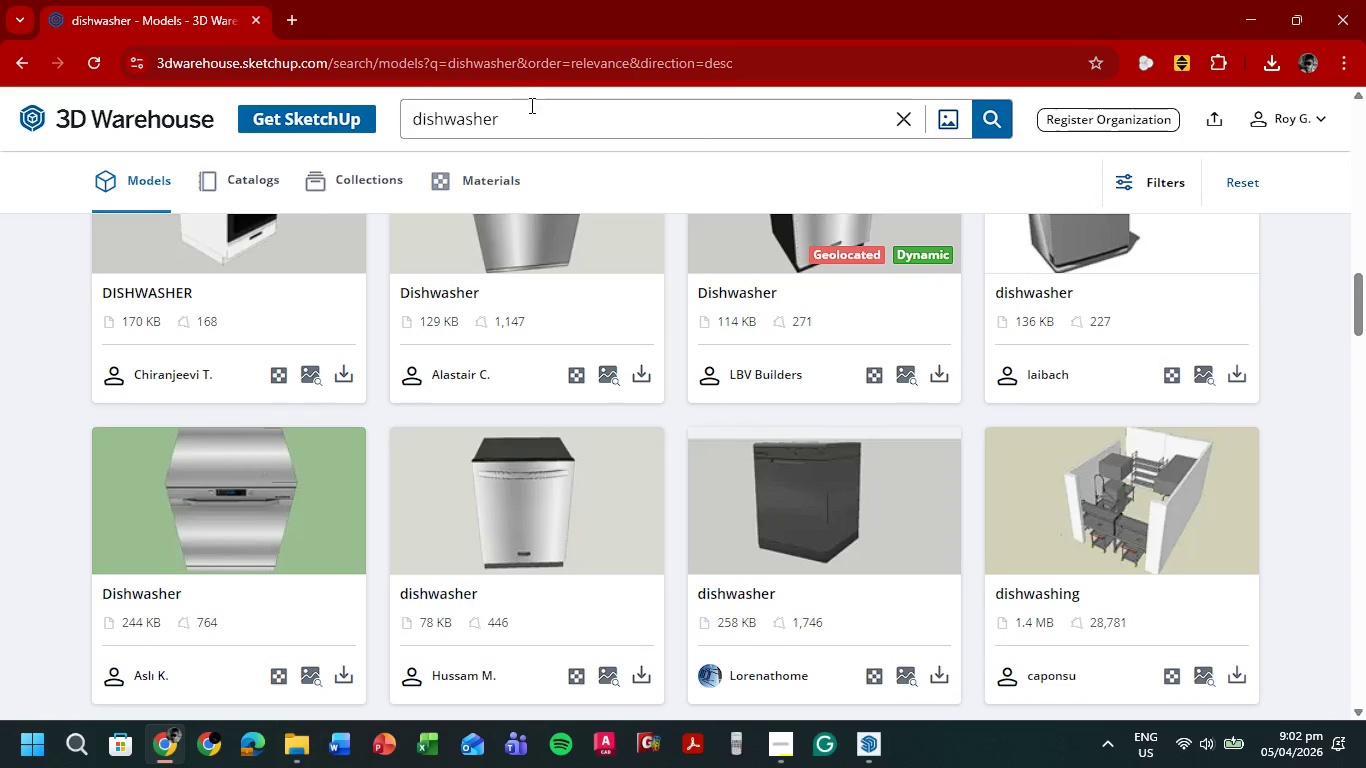 
left_click_drag(start_coordinate=[542, 112], to_coordinate=[341, 147])
 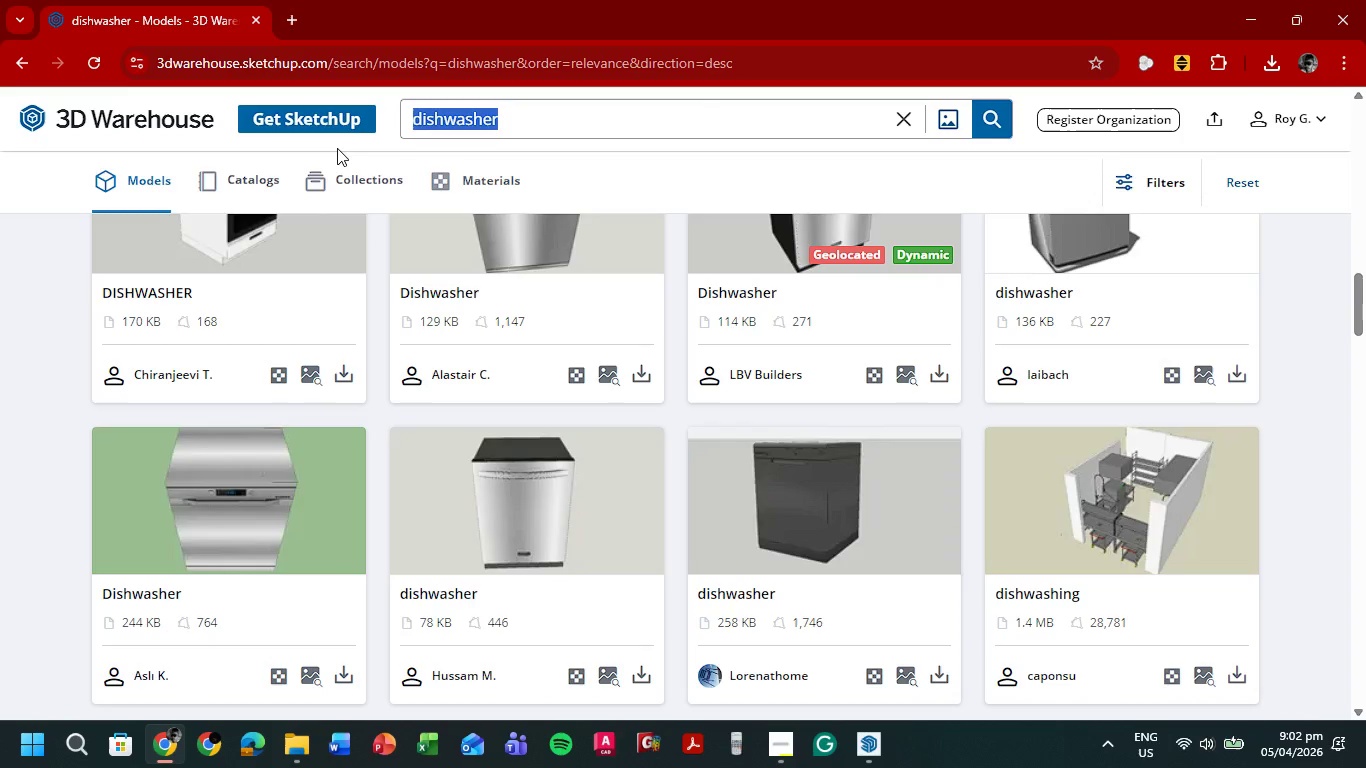 
type(dor handle)
 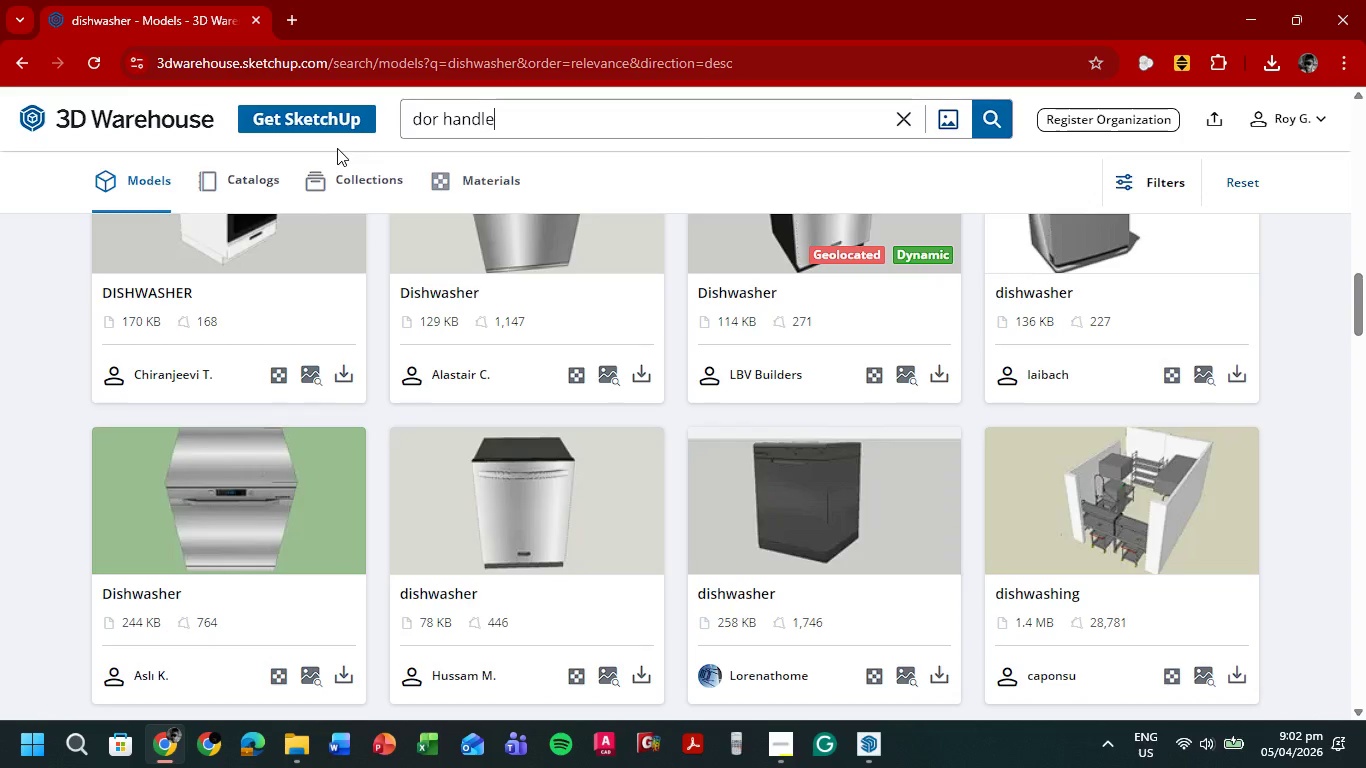 
key(Enter)
 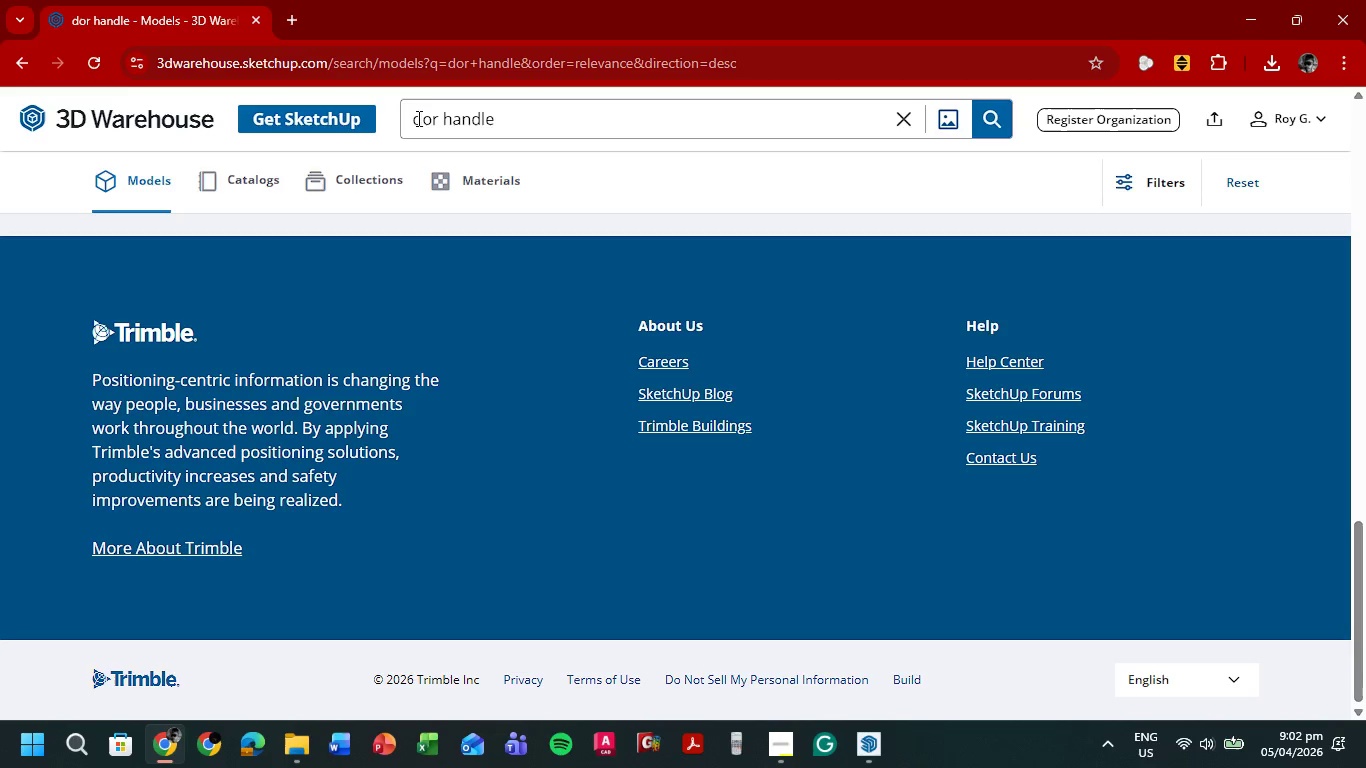 
left_click([428, 116])
 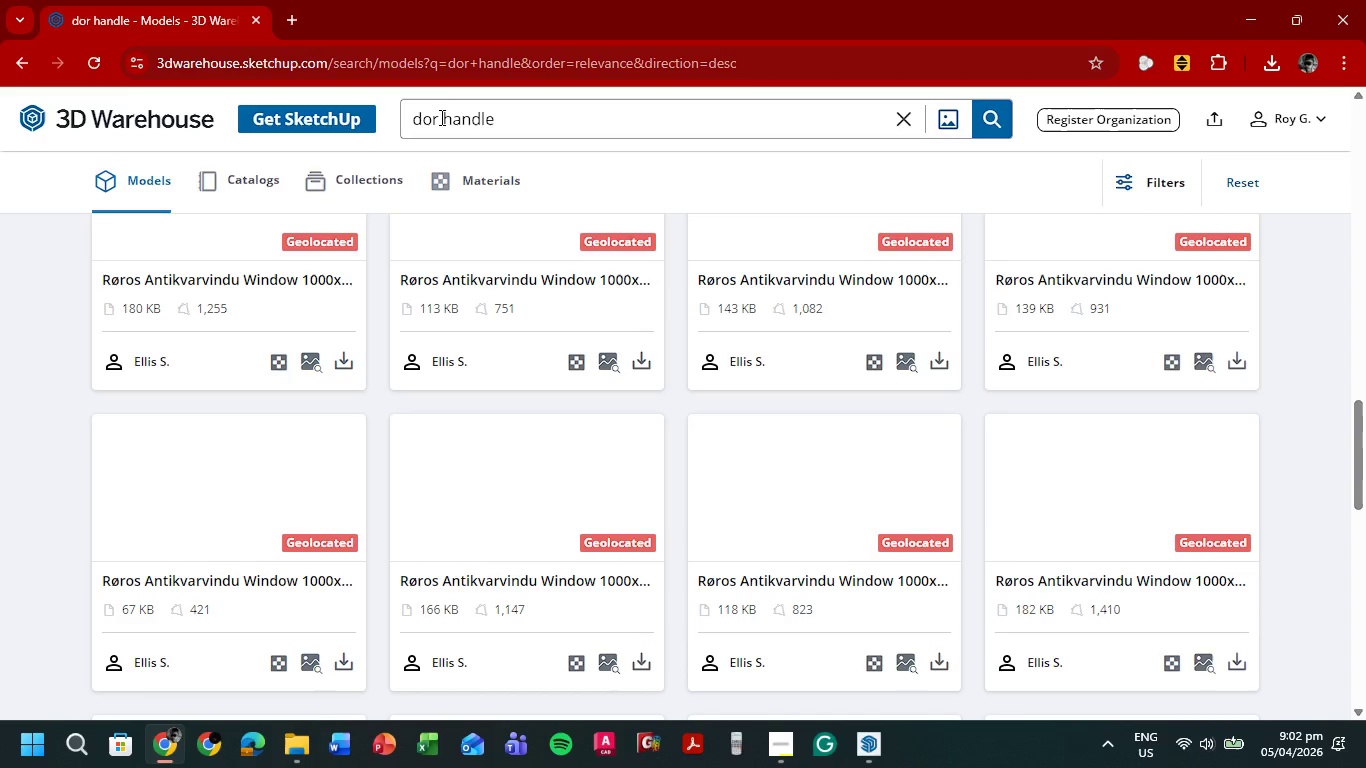 
left_click_drag(start_coordinate=[440, 117], to_coordinate=[386, 125])
 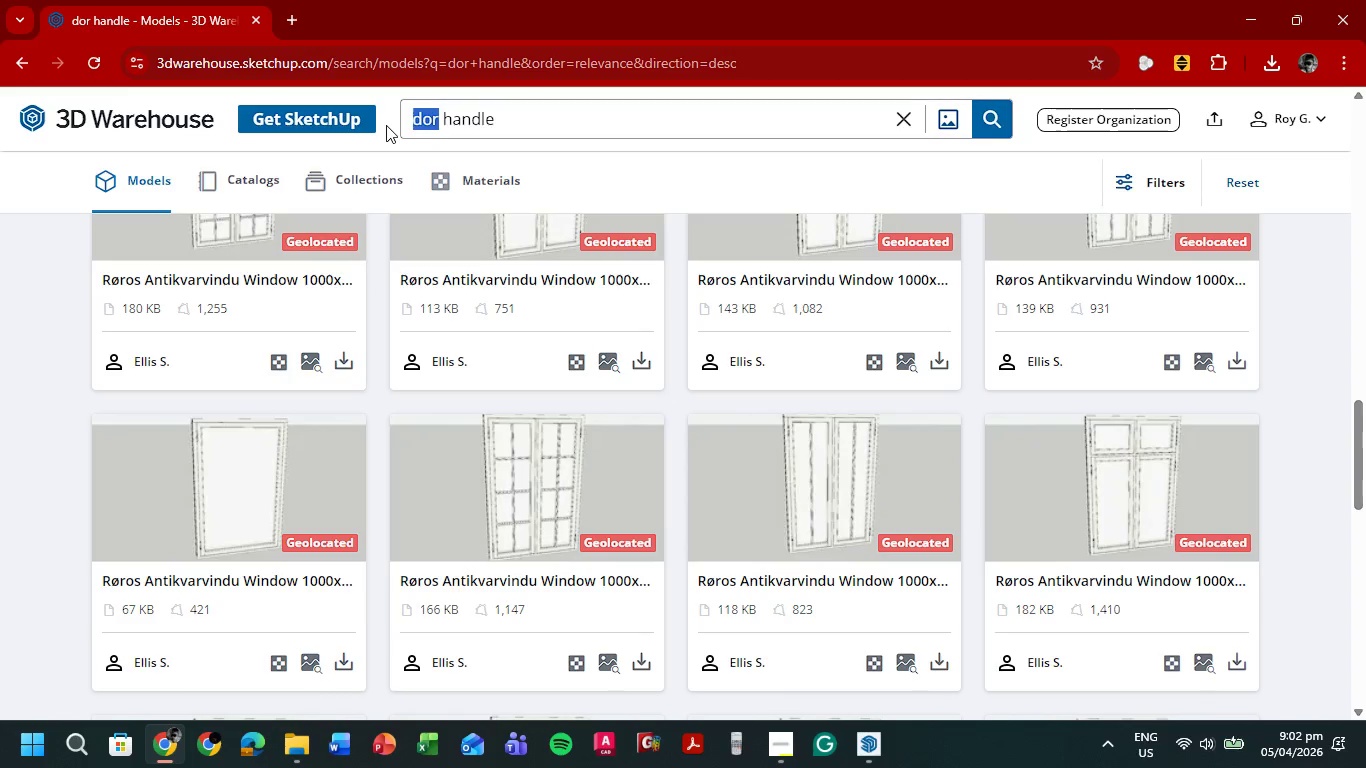 
type(cabiner)
key(Backspace)
type(t door)
 